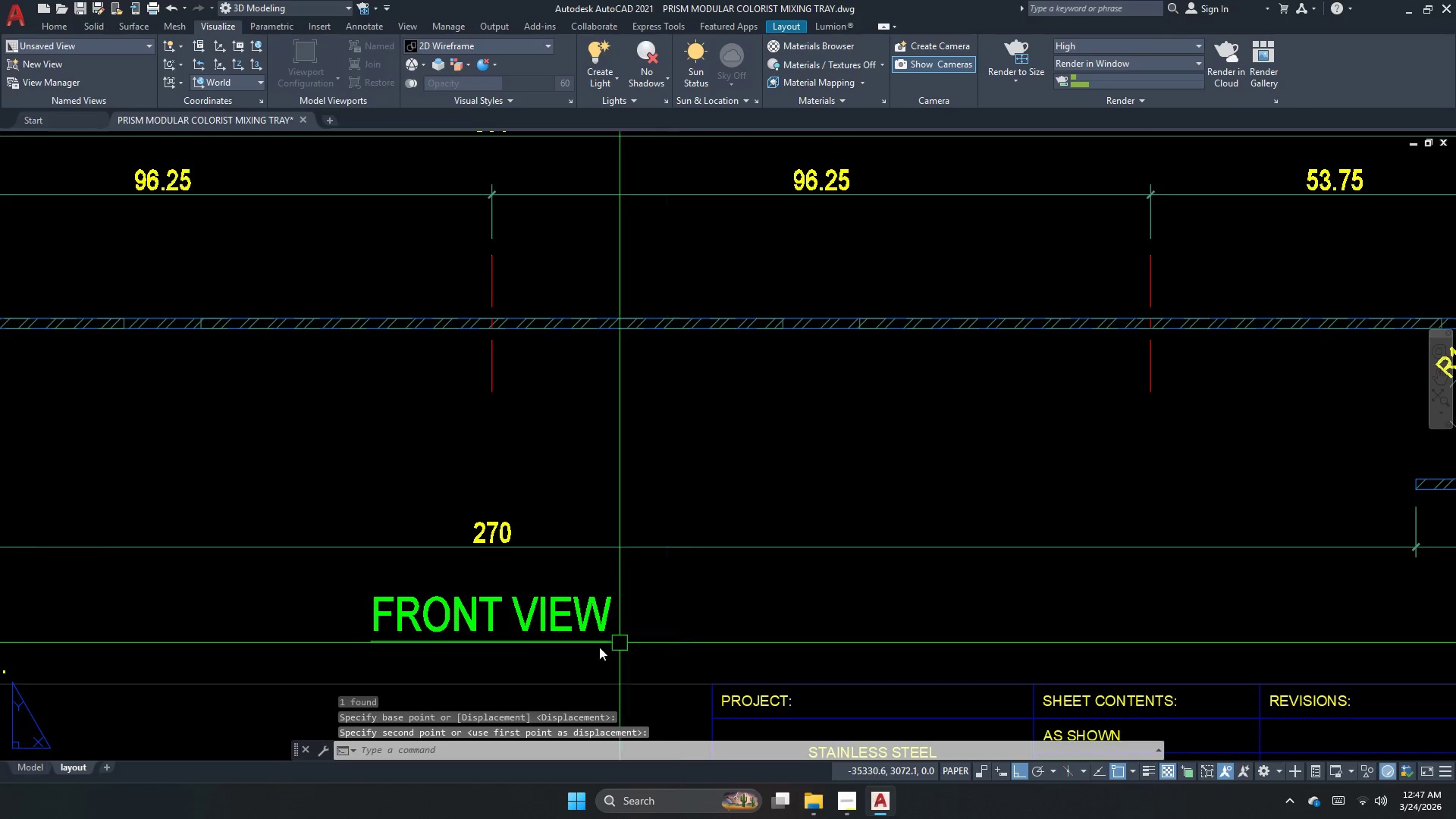 
triple_click([592, 647])
 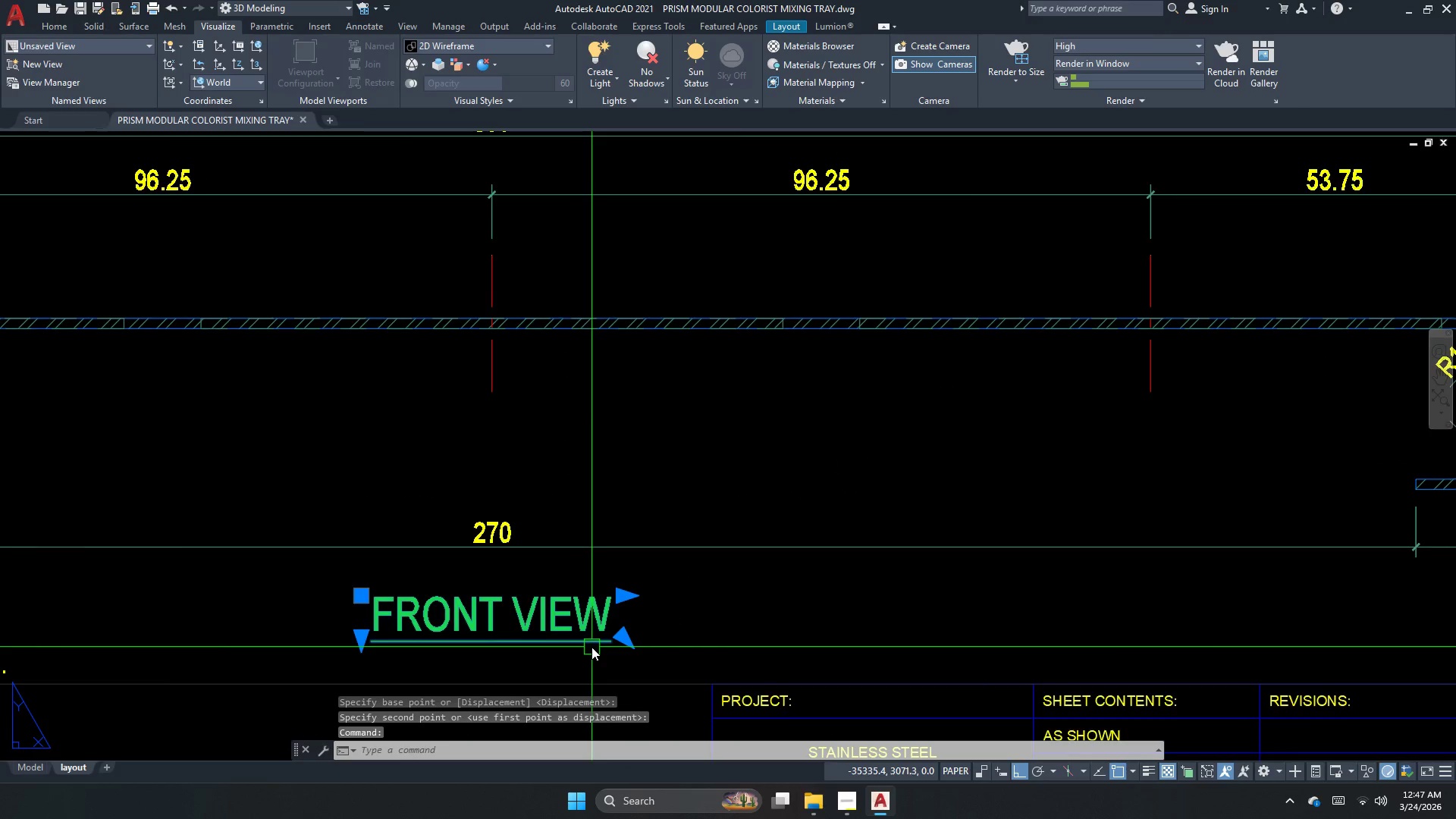 
key(Escape)
 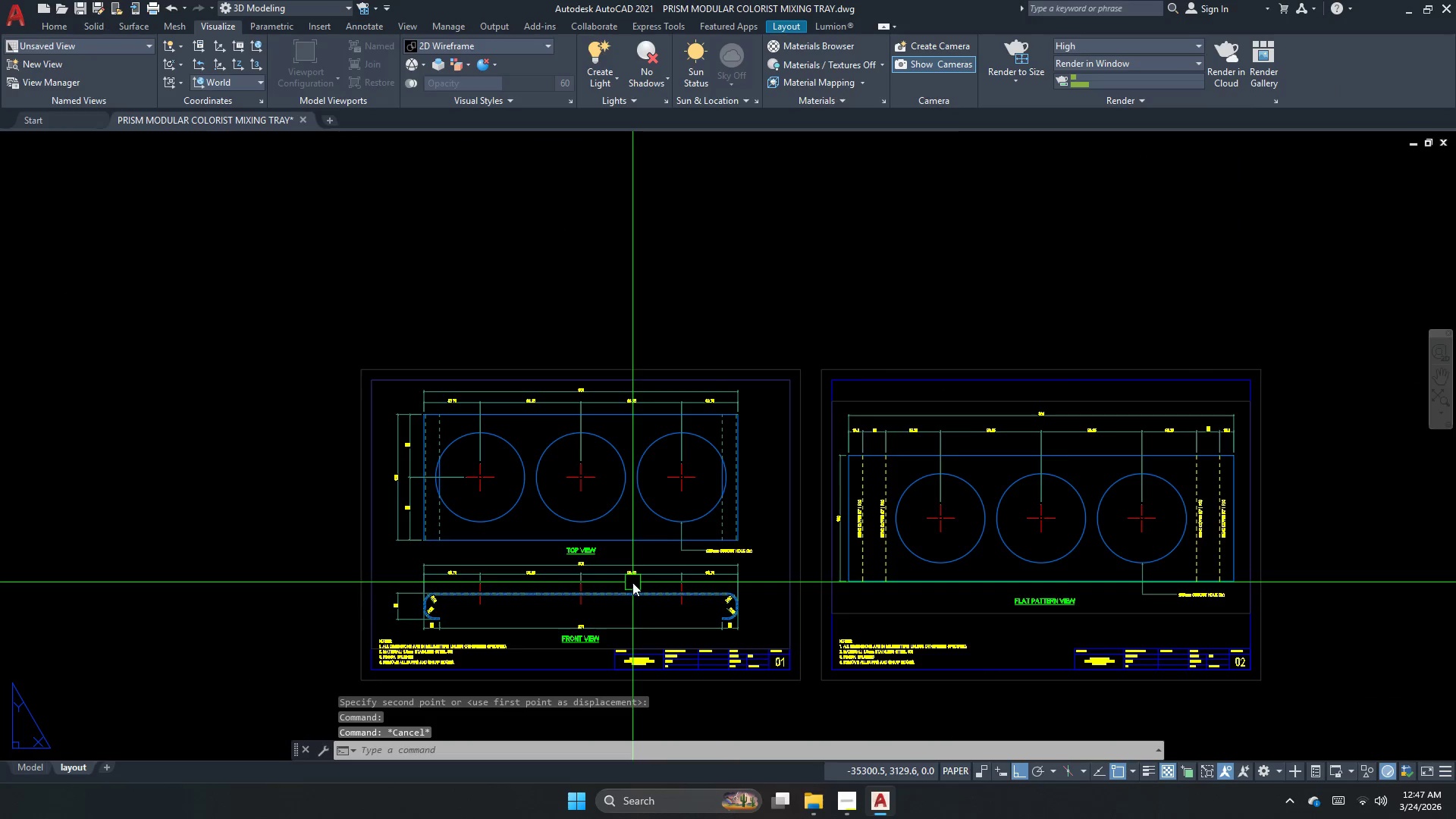 
scroll: coordinate [598, 640], scroll_direction: down, amount: 4.0
 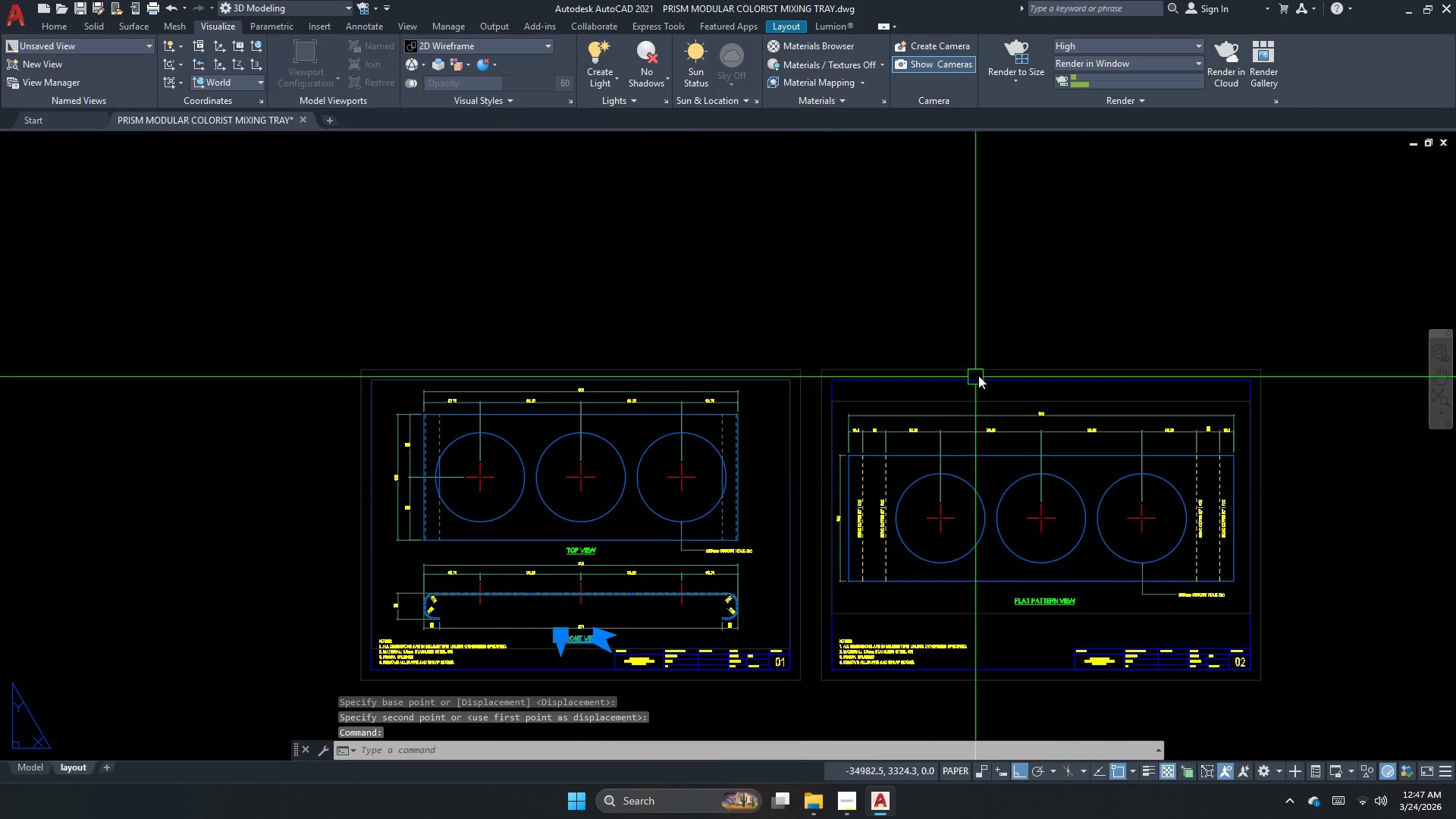 
key(Escape)
 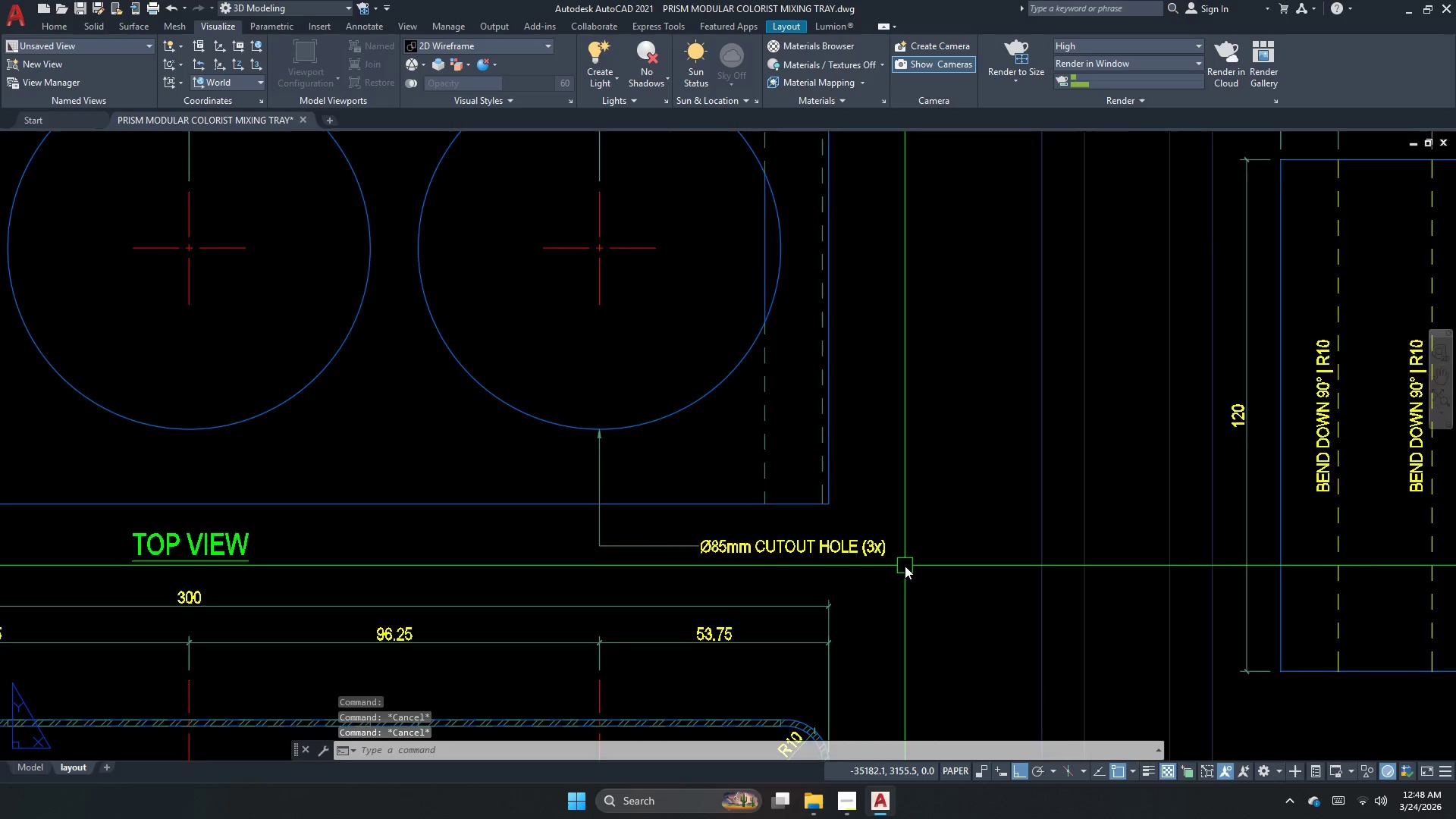 
scroll: coordinate [752, 552], scroll_direction: up, amount: 3.0
 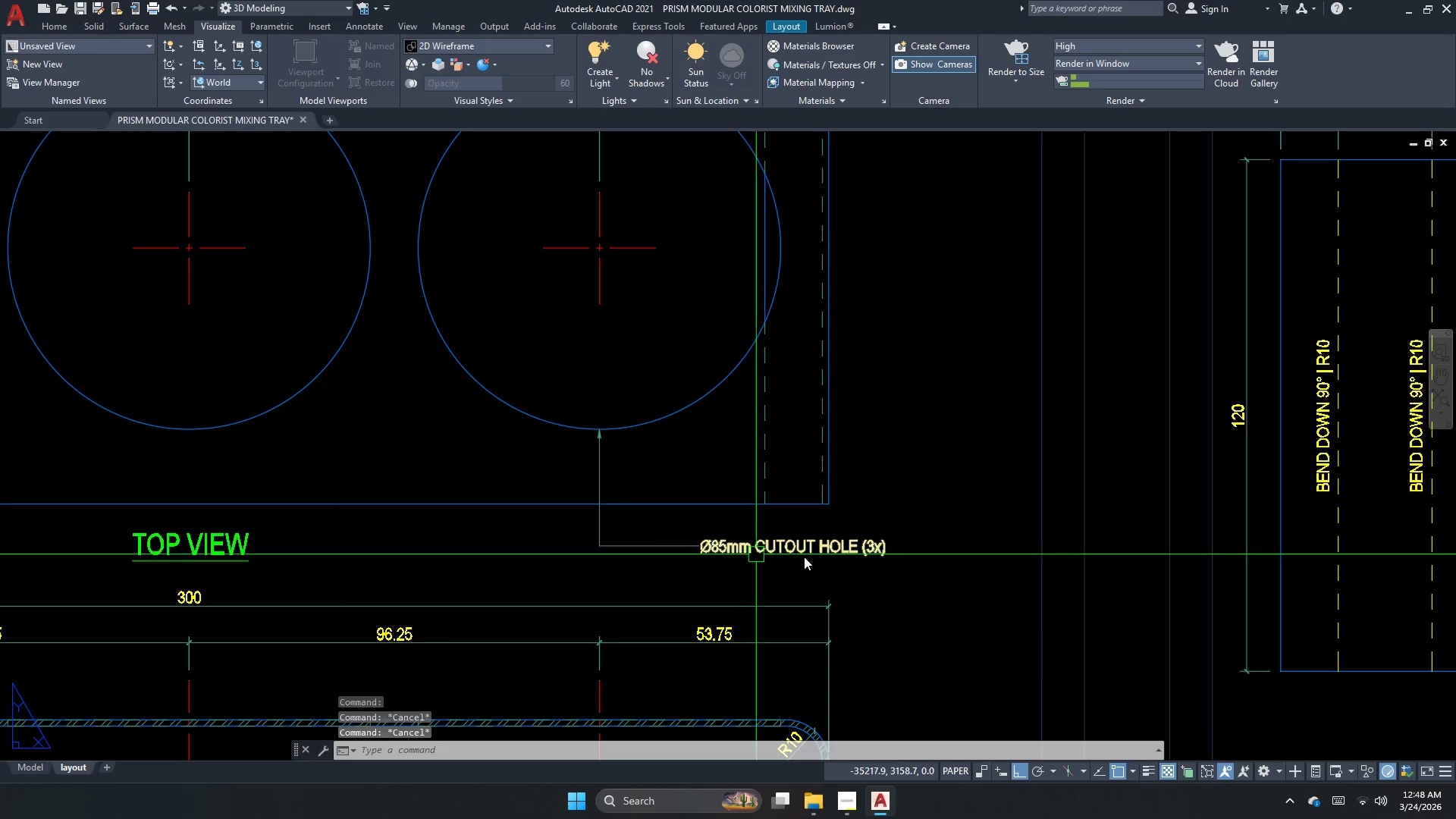 
key(S)
 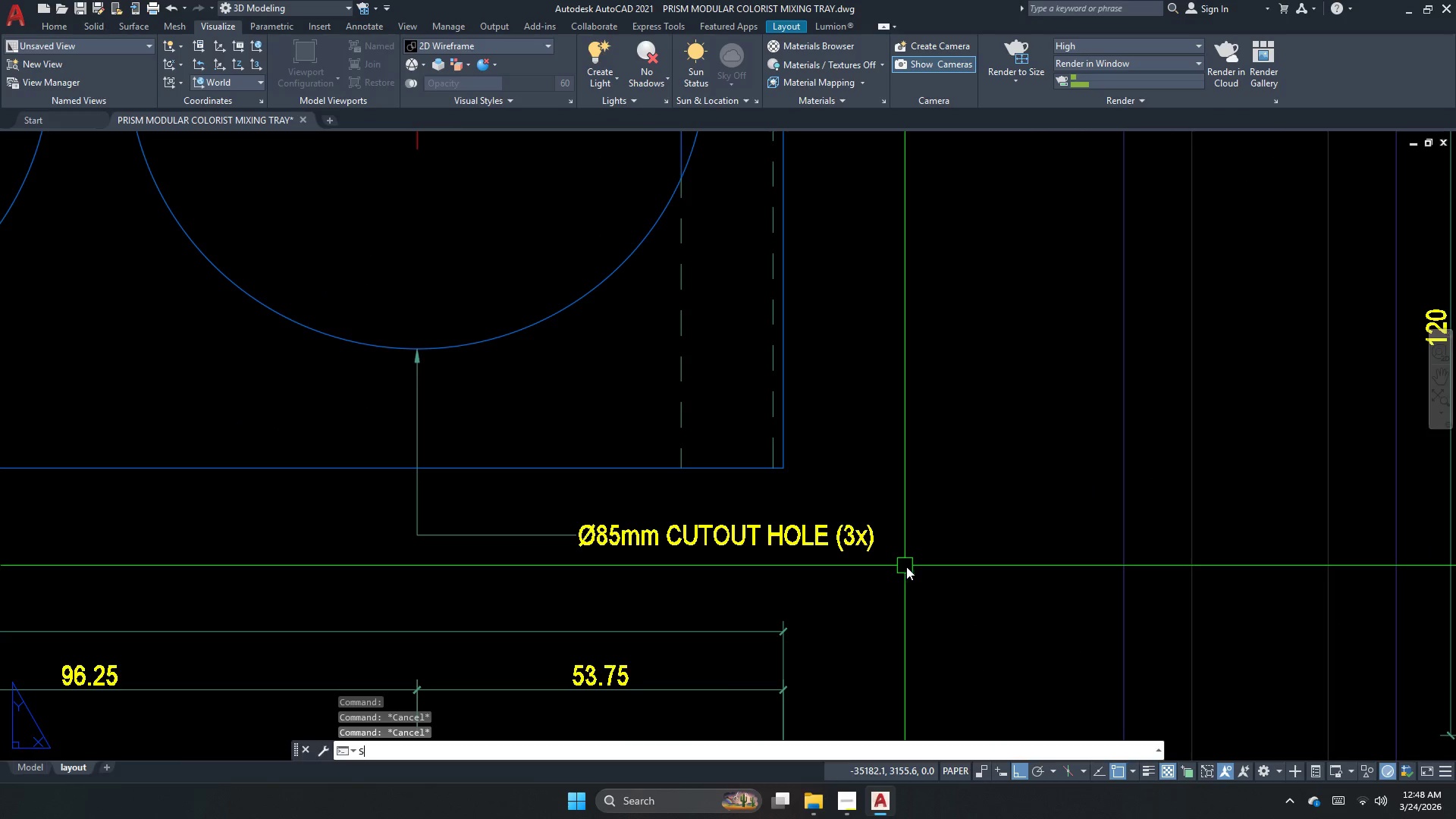 
key(Space)
 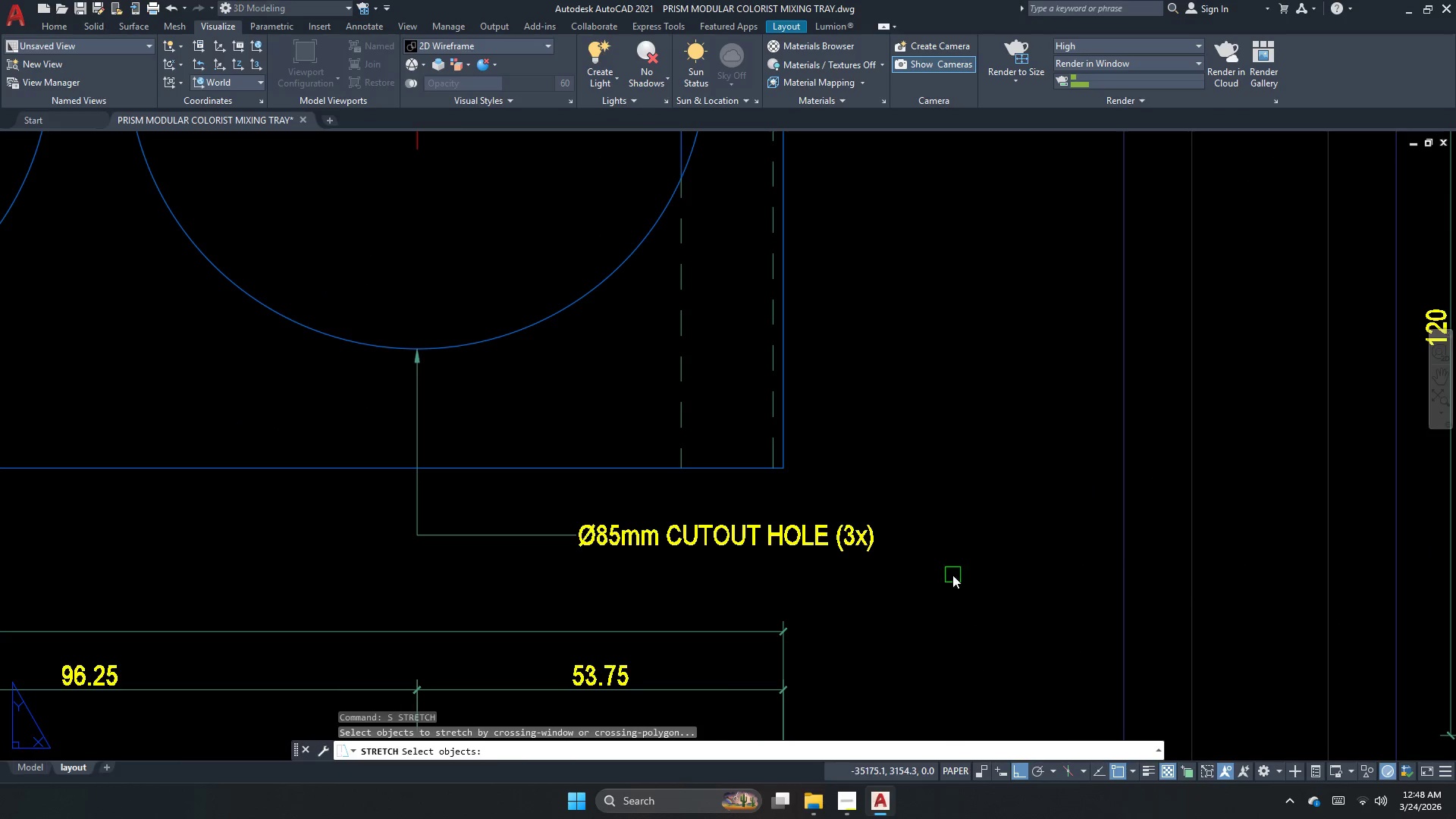 
scroll: coordinate [905, 566], scroll_direction: up, amount: 1.0
 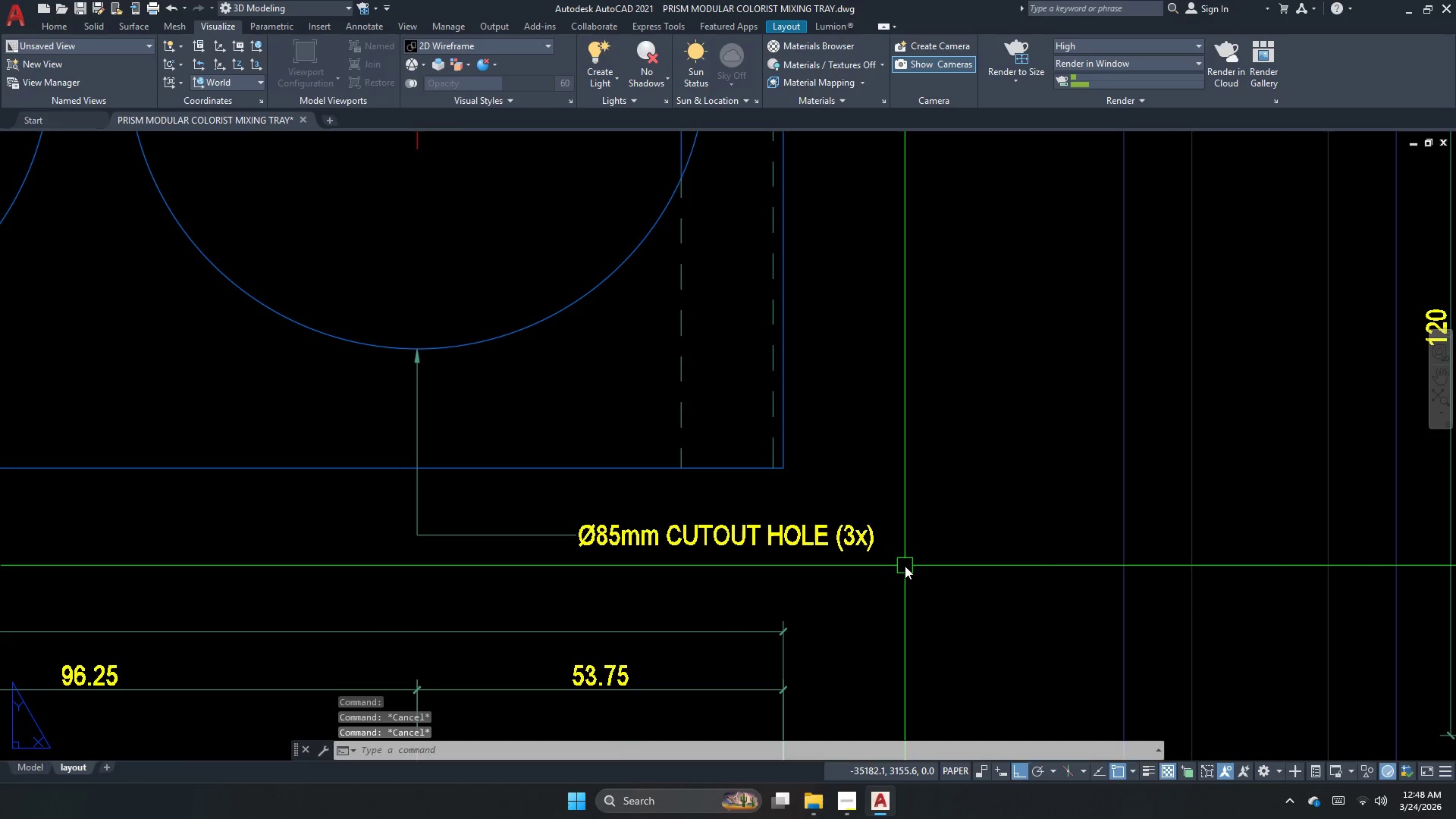 
left_click_drag(start_coordinate=[937, 576], to_coordinate=[849, 576])
 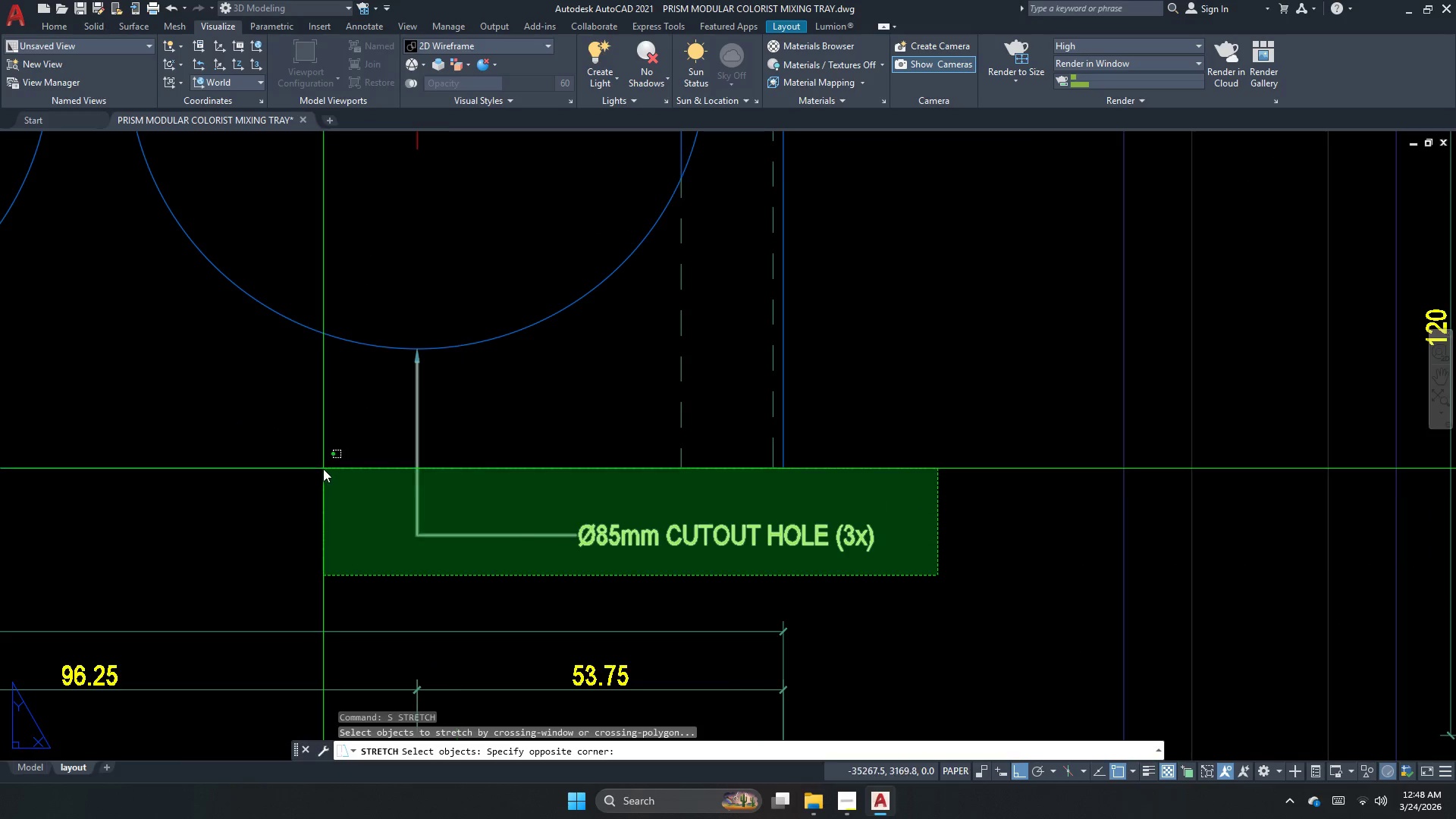 
left_click_drag(start_coordinate=[321, 469], to_coordinate=[321, 502])
 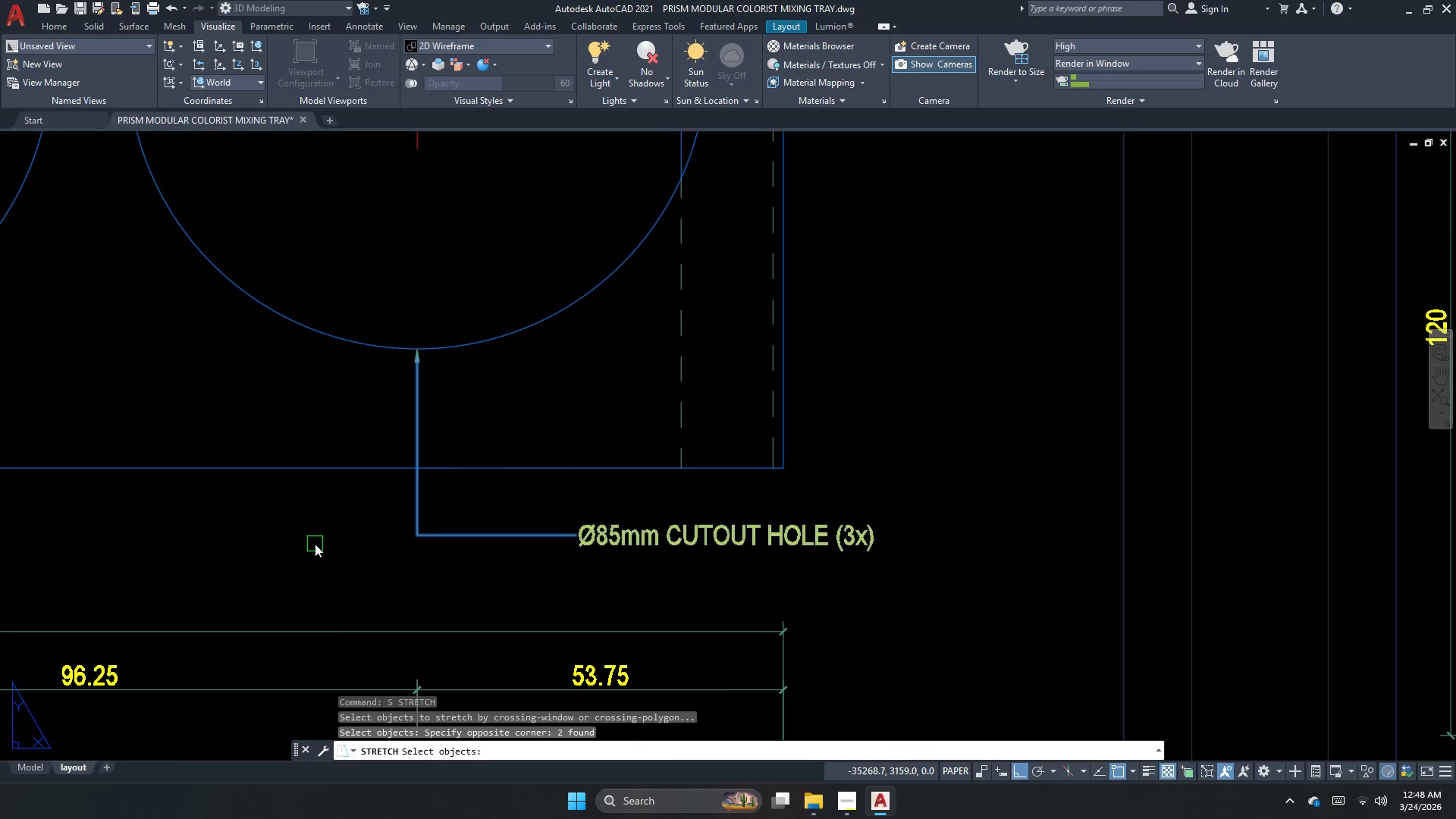 
key(Space)
 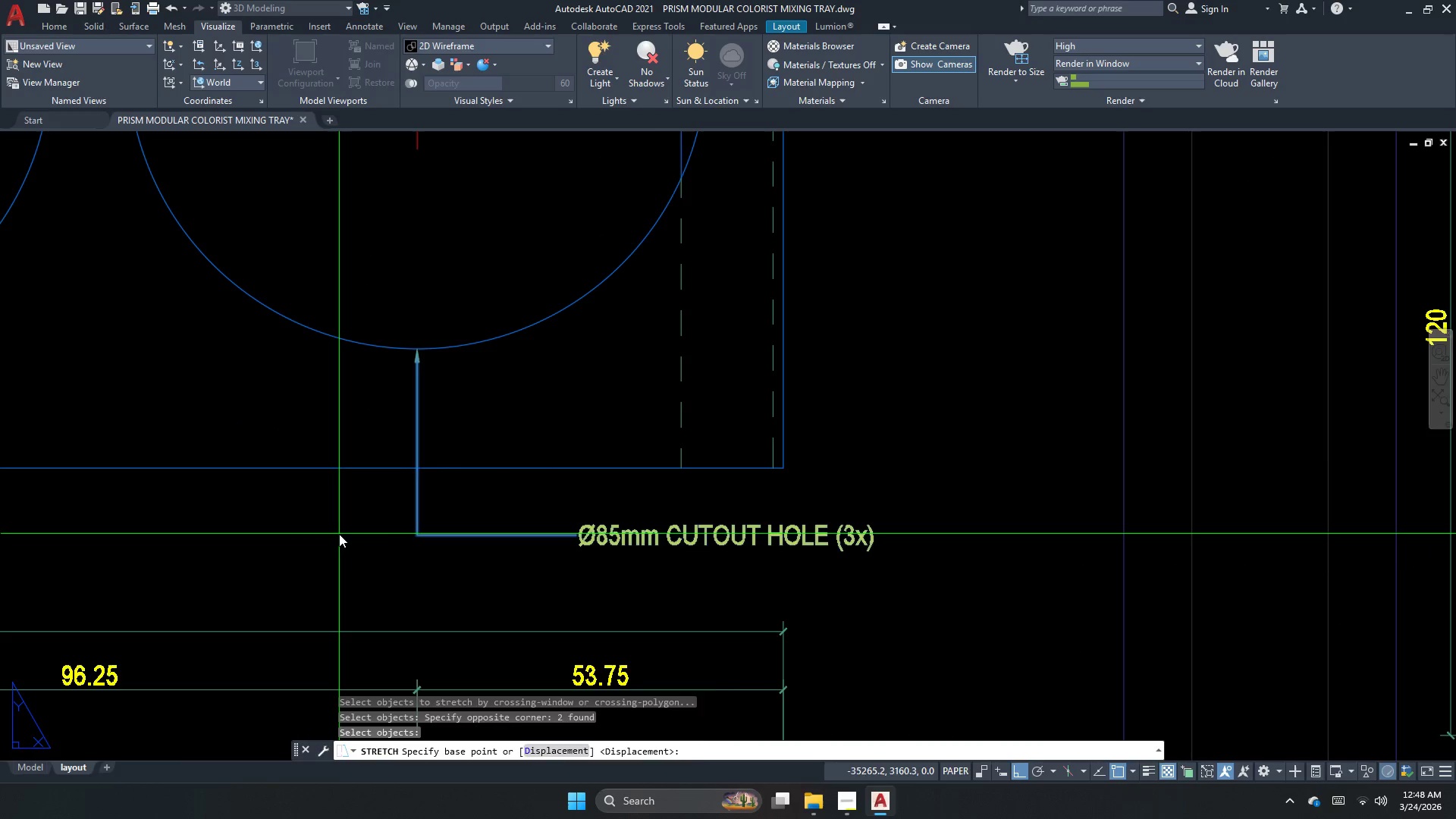 
double_click([339, 534])
 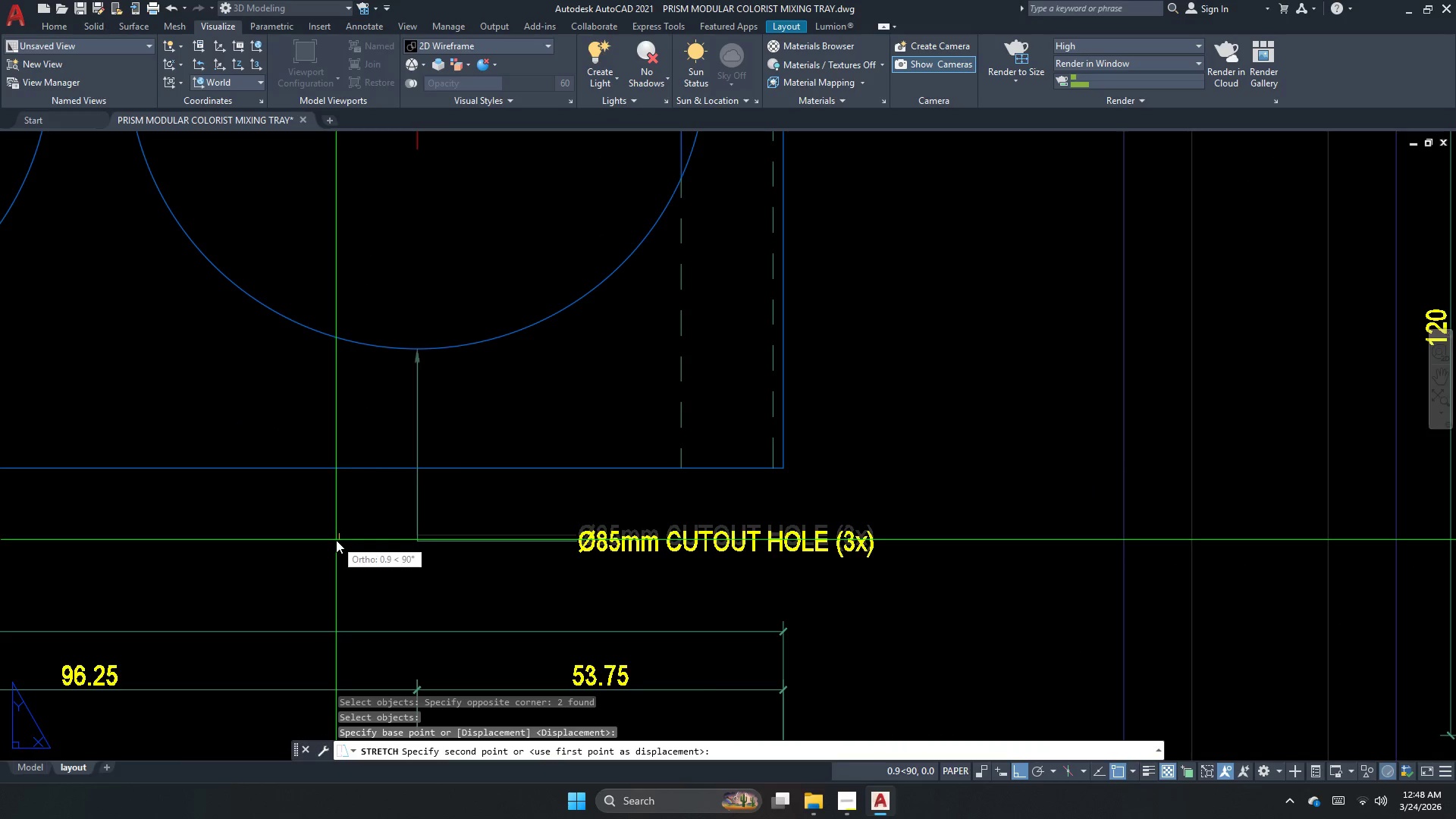 
left_click([336, 540])
 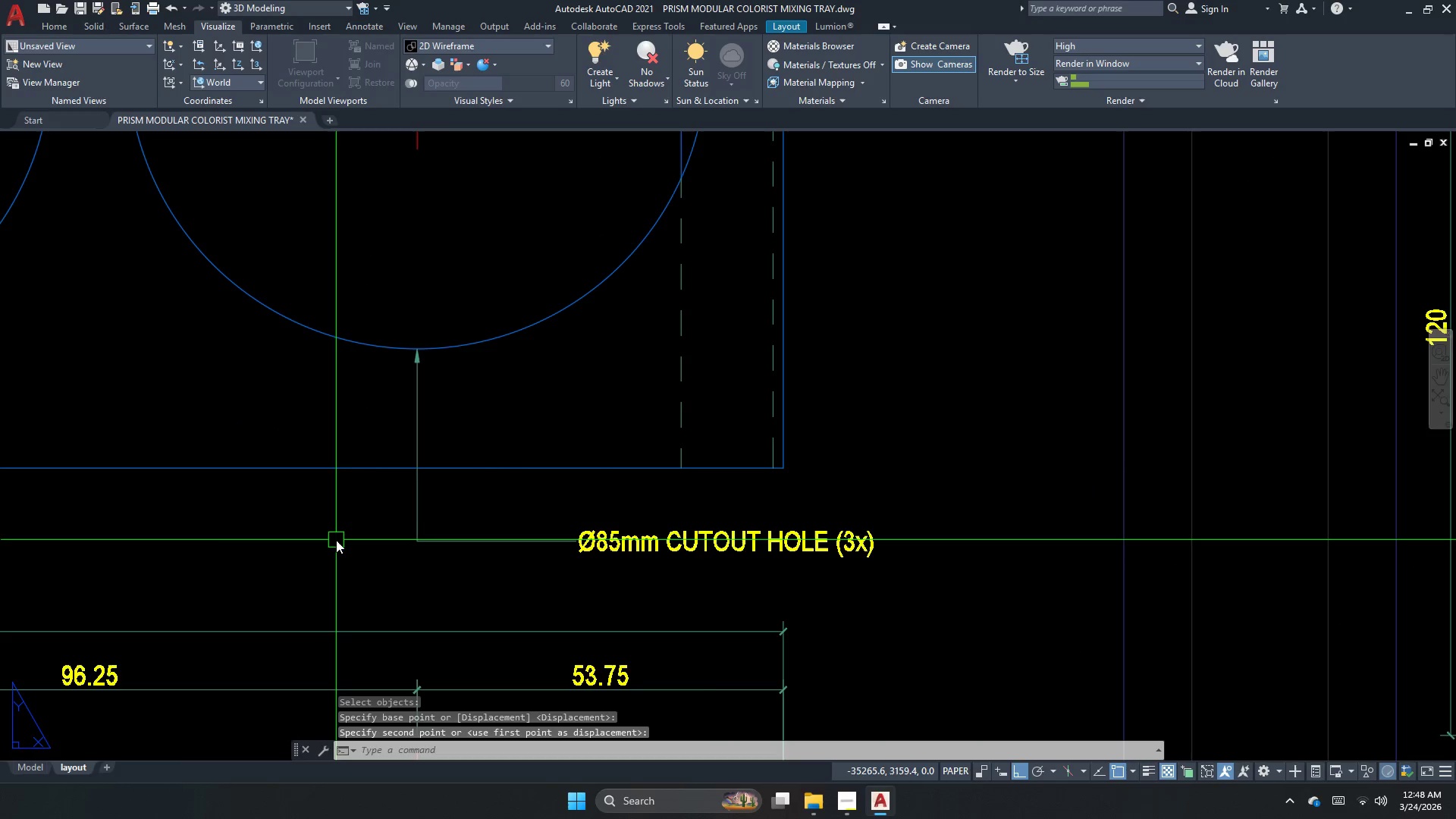 
key(Escape)
 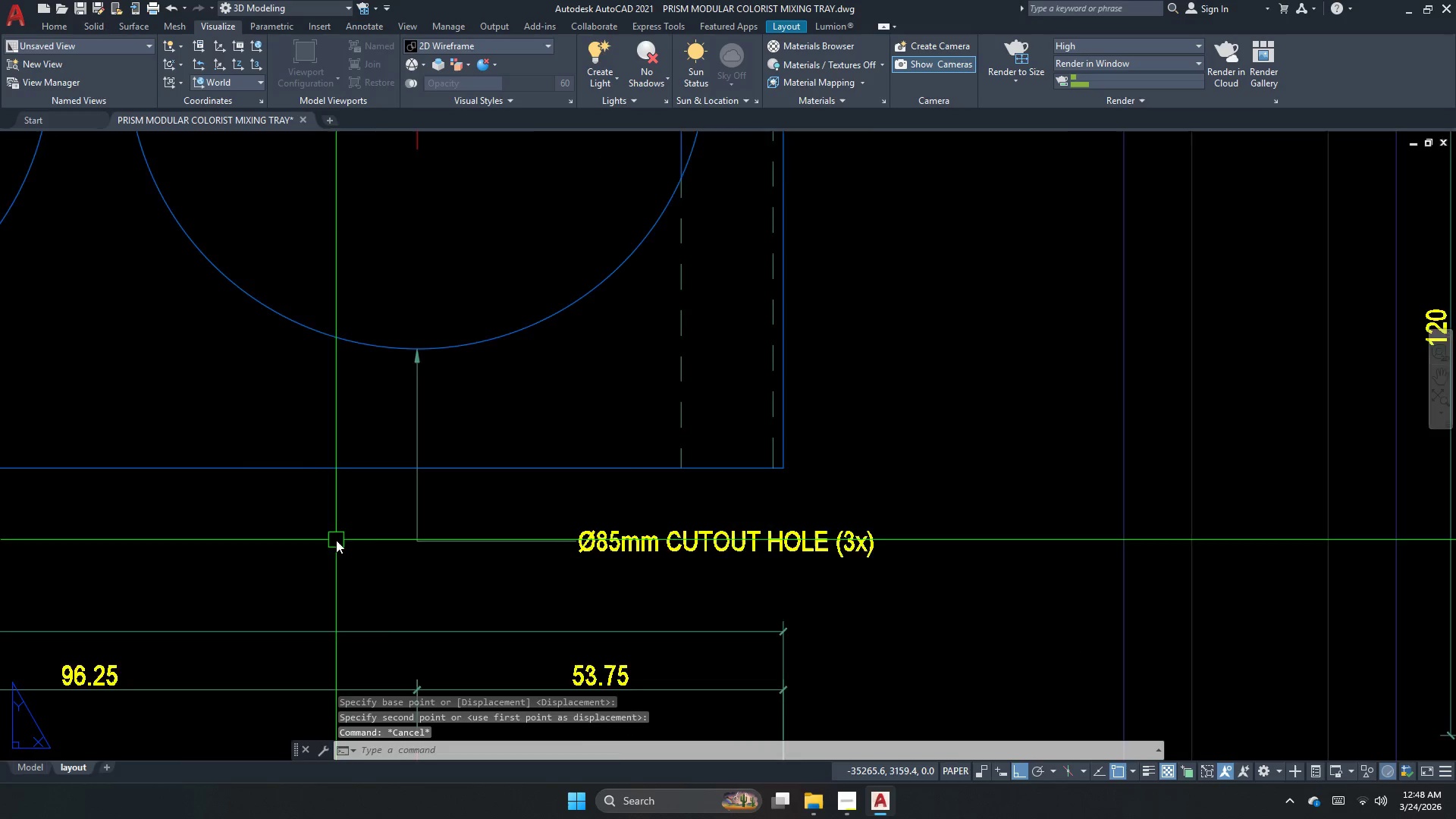 
scroll: coordinate [336, 540], scroll_direction: down, amount: 1.0
 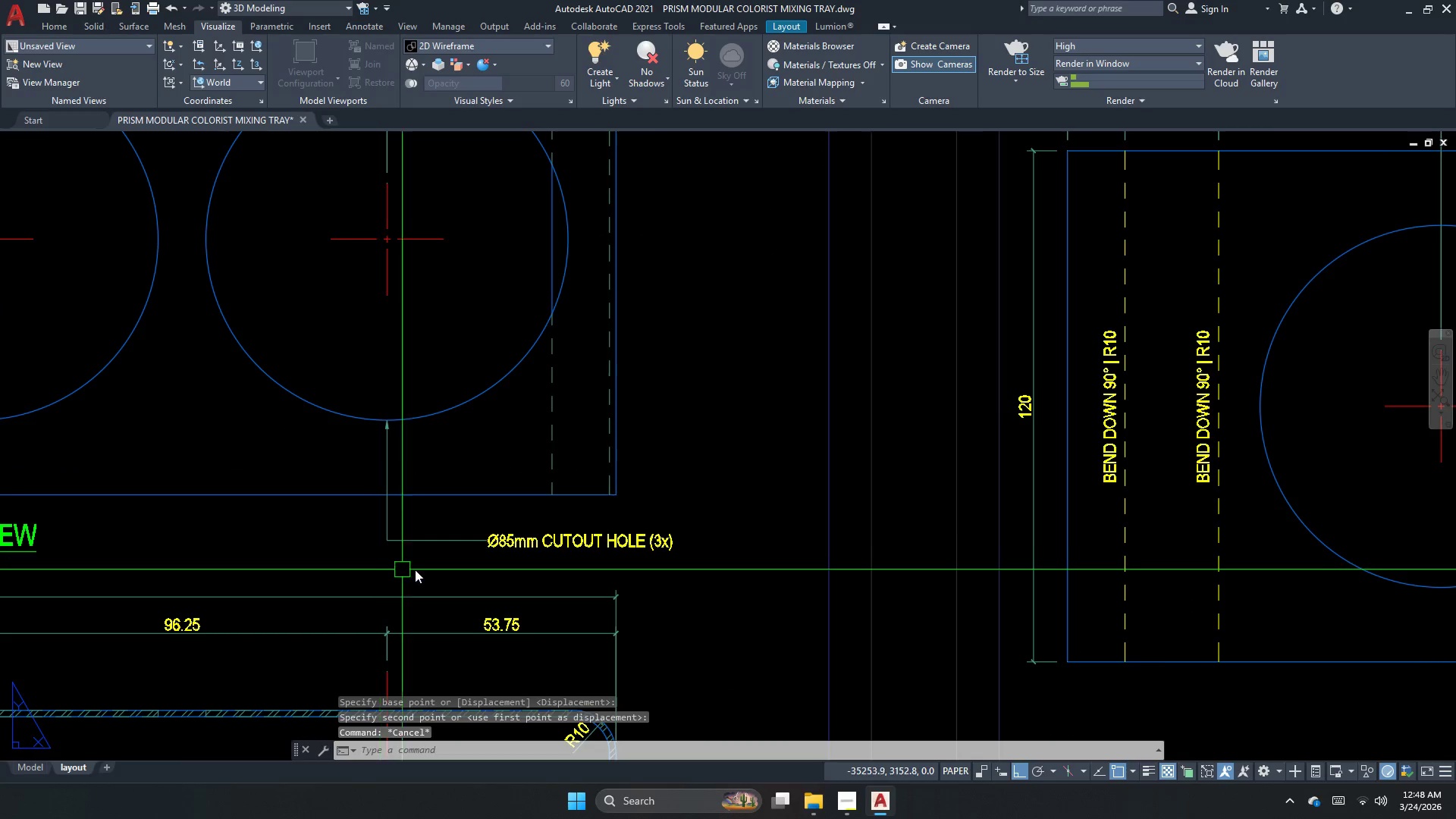 
key(S)
 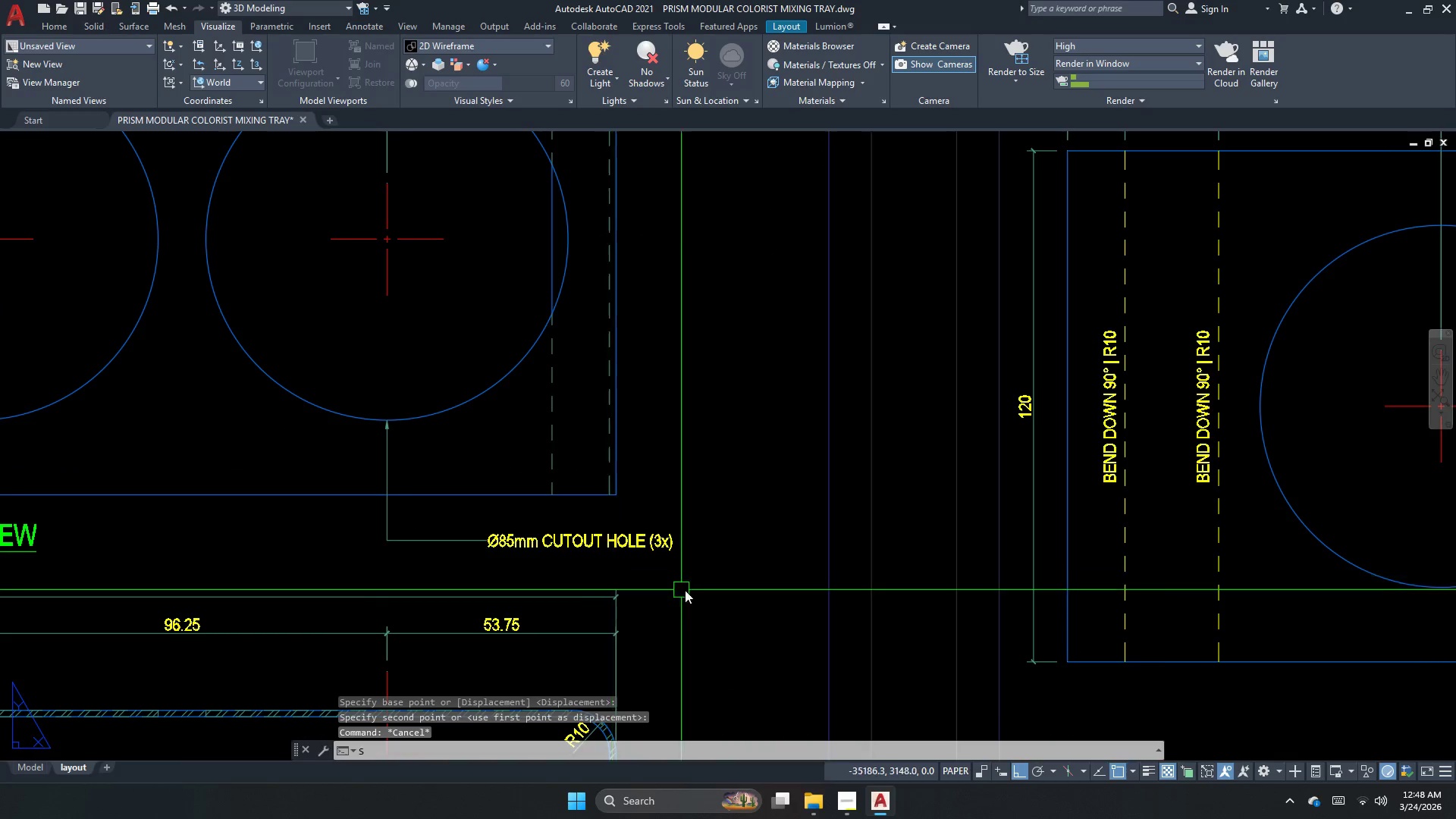 
key(Space)
 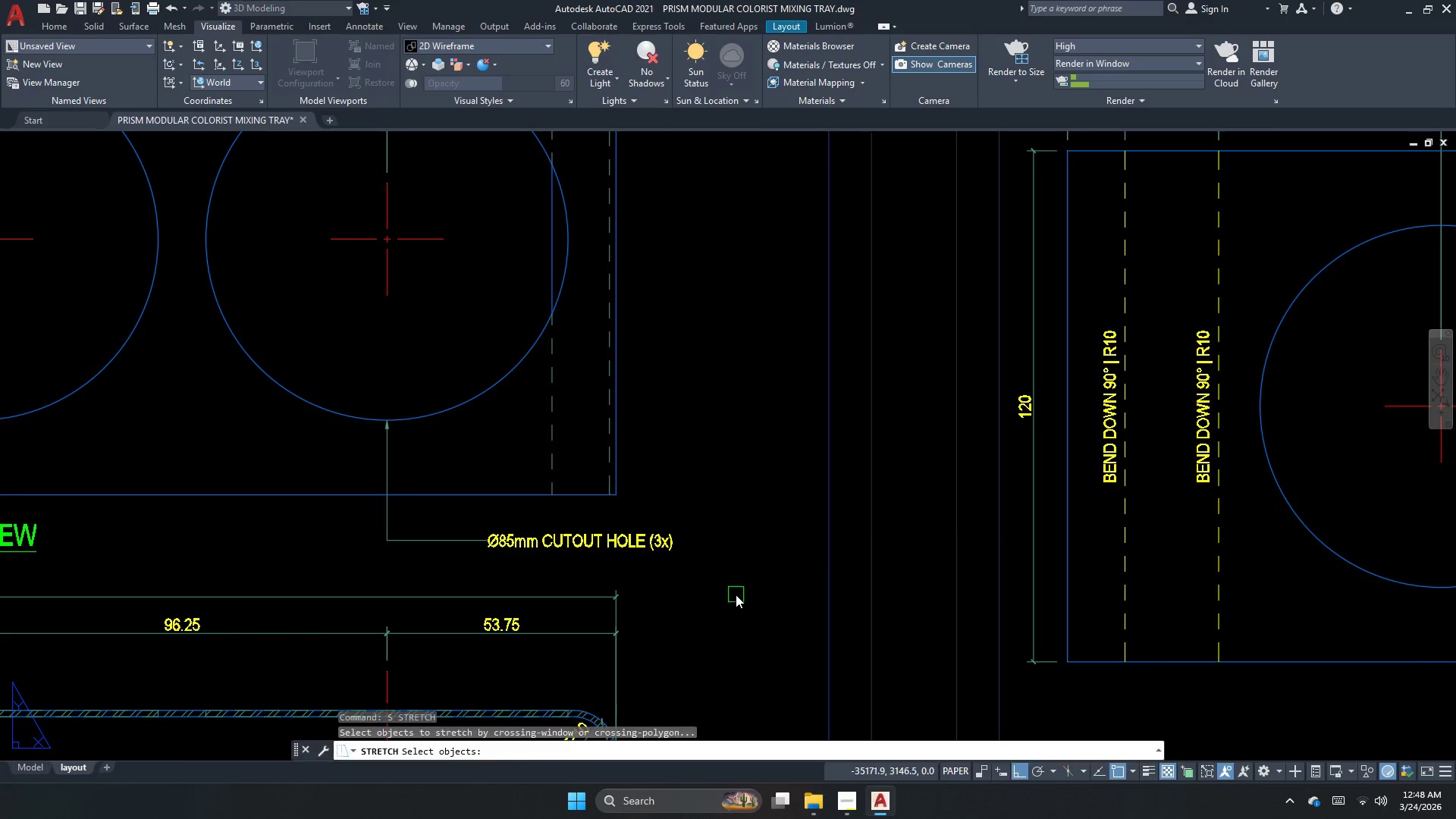 
left_click_drag(start_coordinate=[735, 591], to_coordinate=[659, 555])
 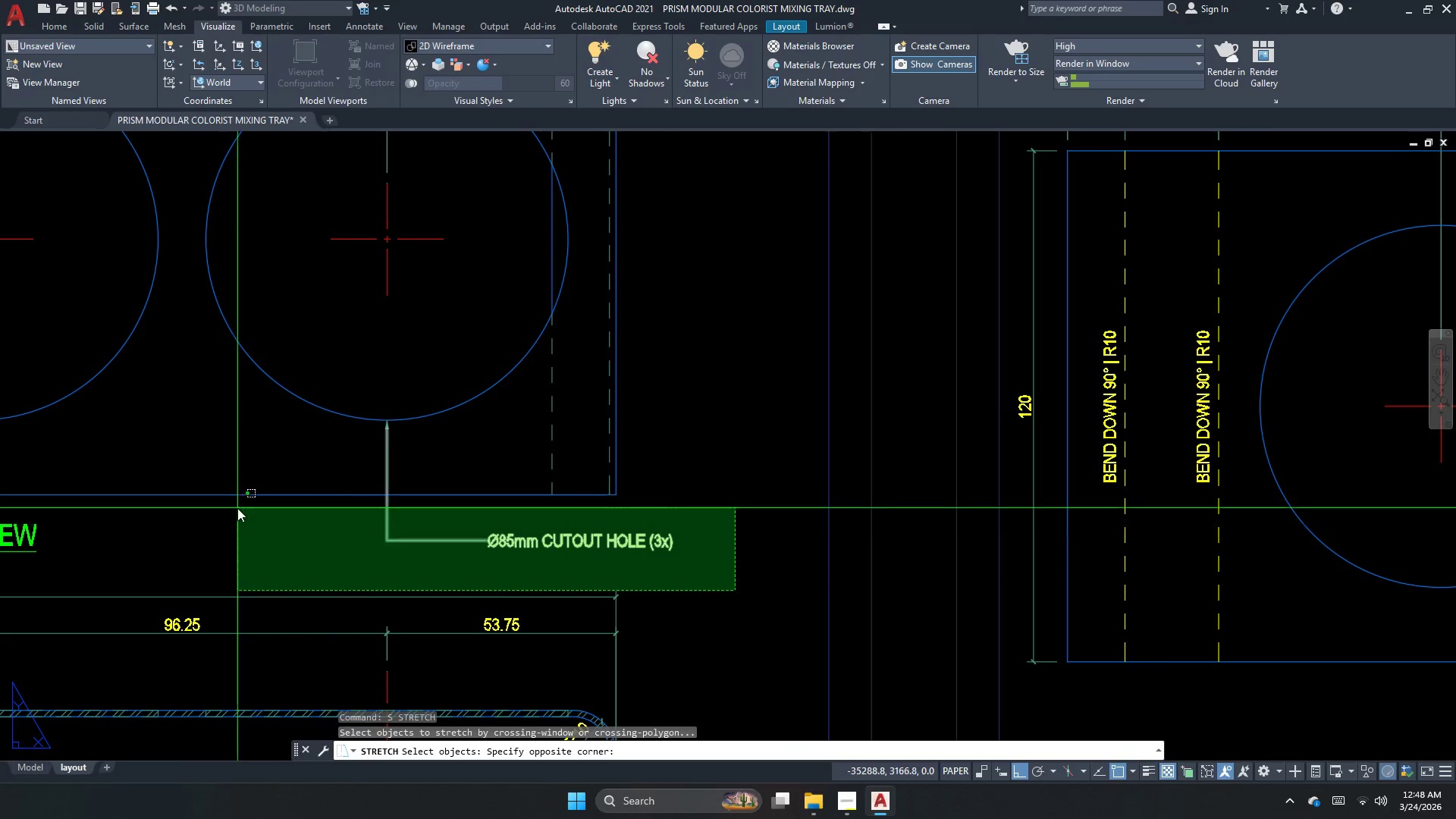 
left_click_drag(start_coordinate=[233, 507], to_coordinate=[242, 512])
 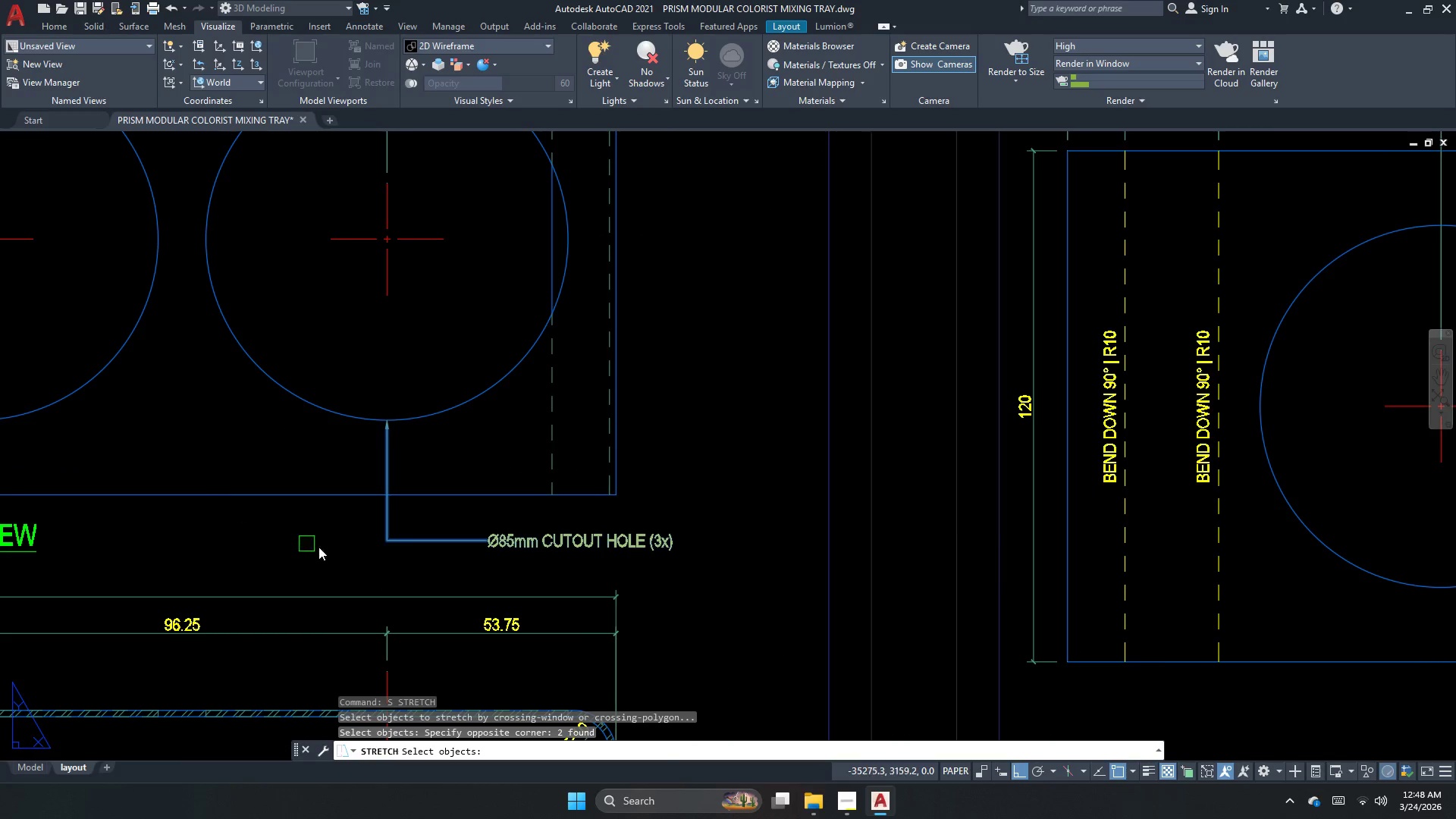 
key(Space)
 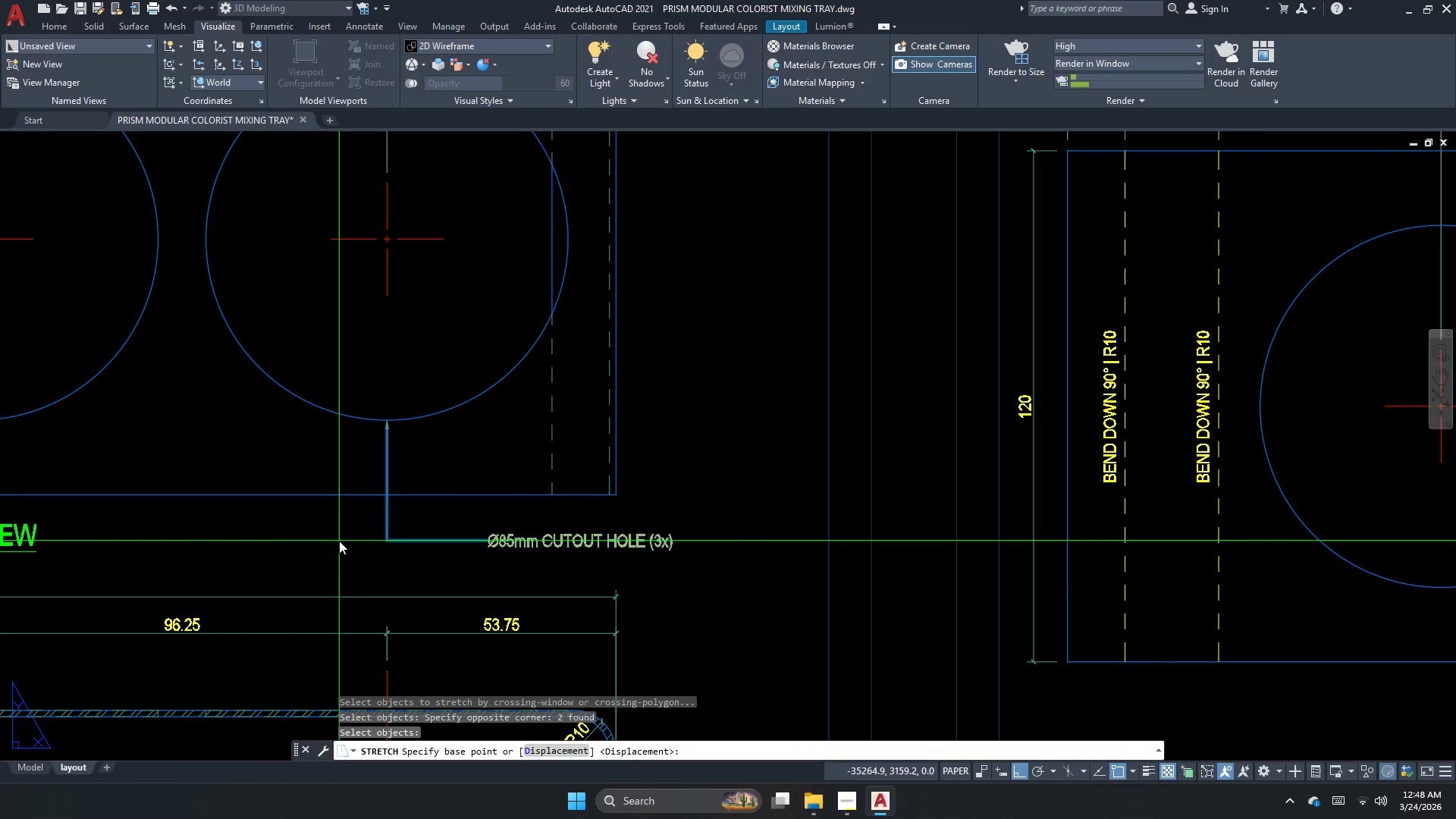 
key(Escape)
 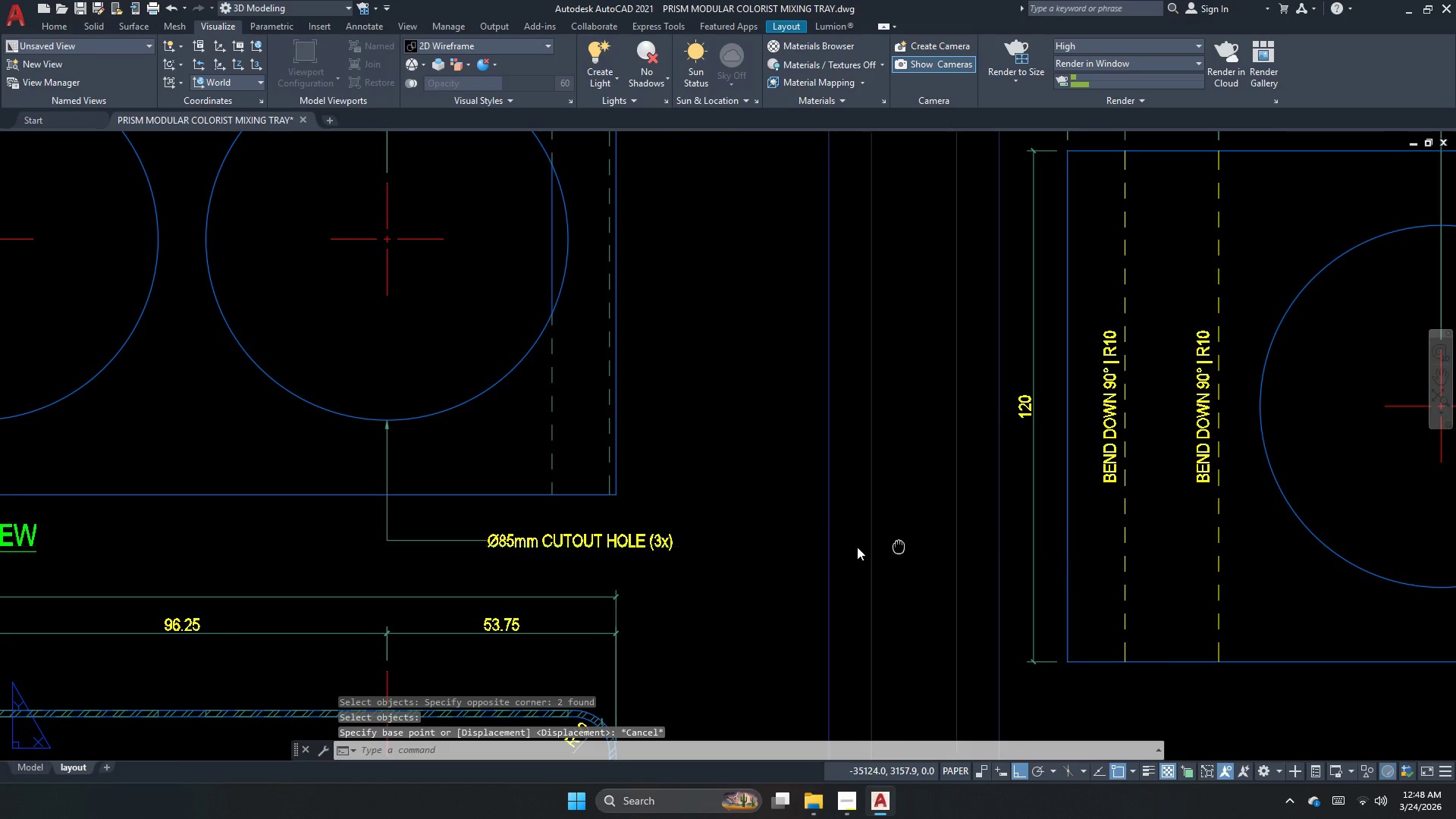 
scroll: coordinate [684, 563], scroll_direction: down, amount: 2.0
 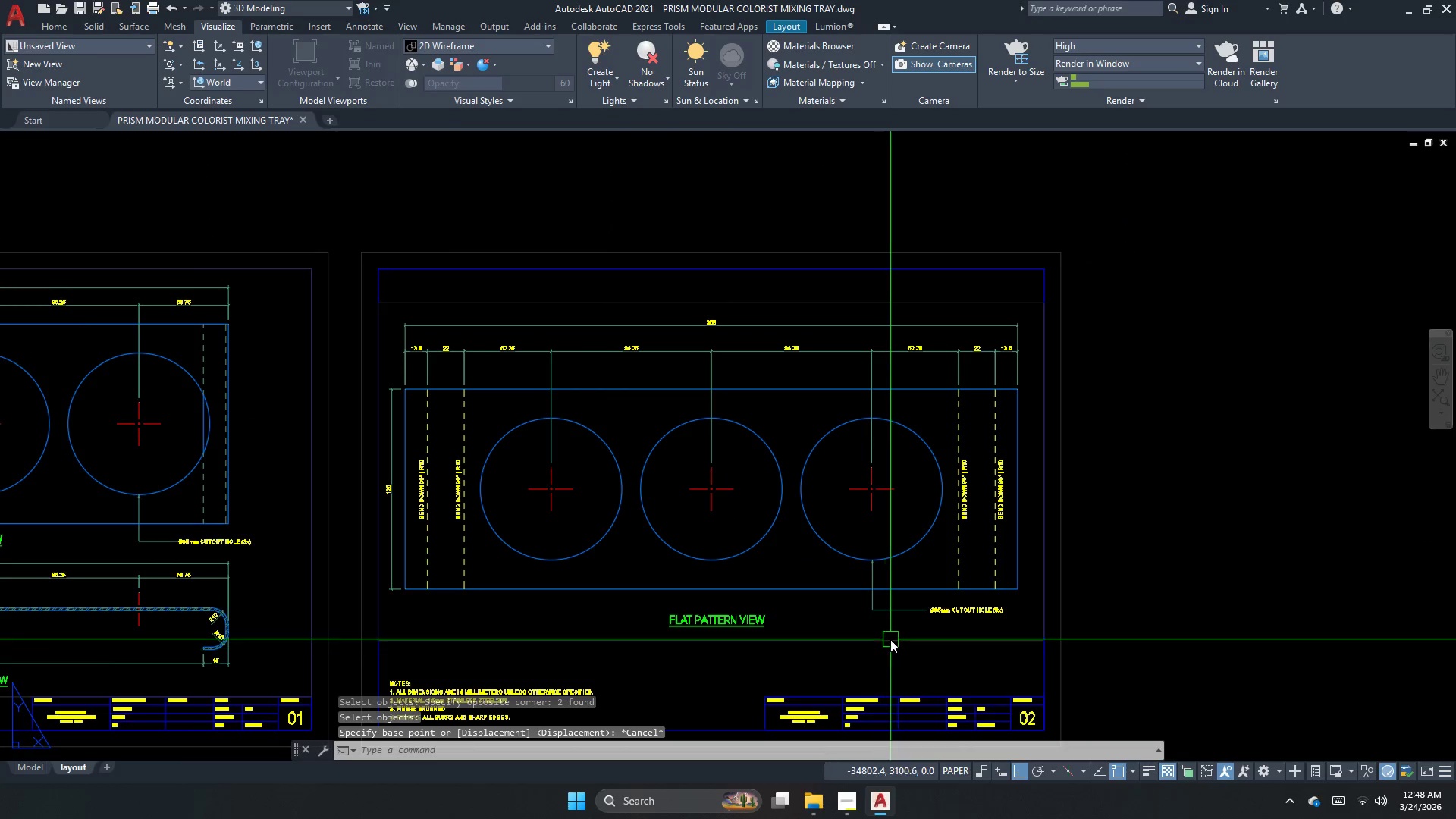 
key(Escape)
 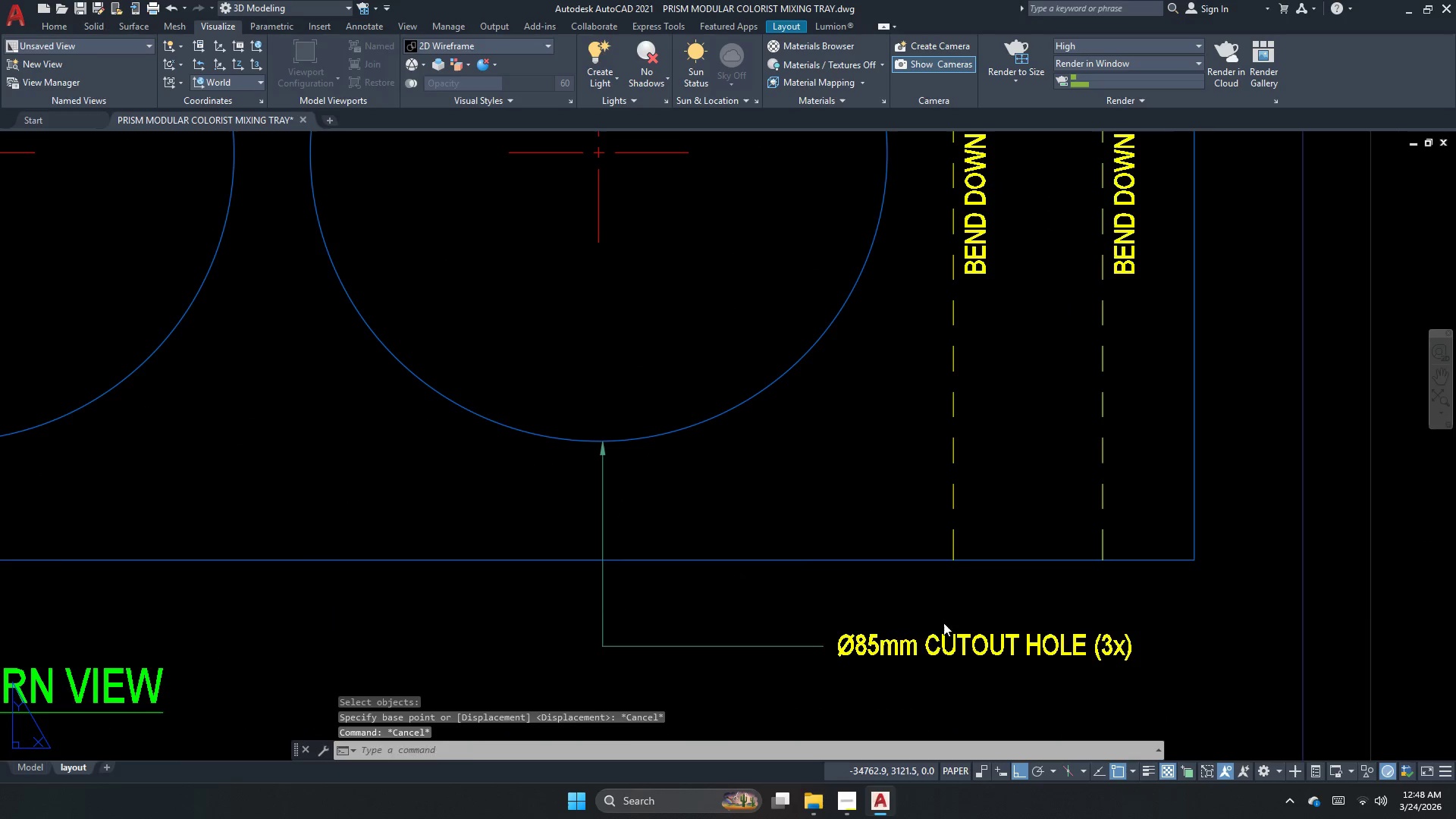 
left_click([943, 623])
 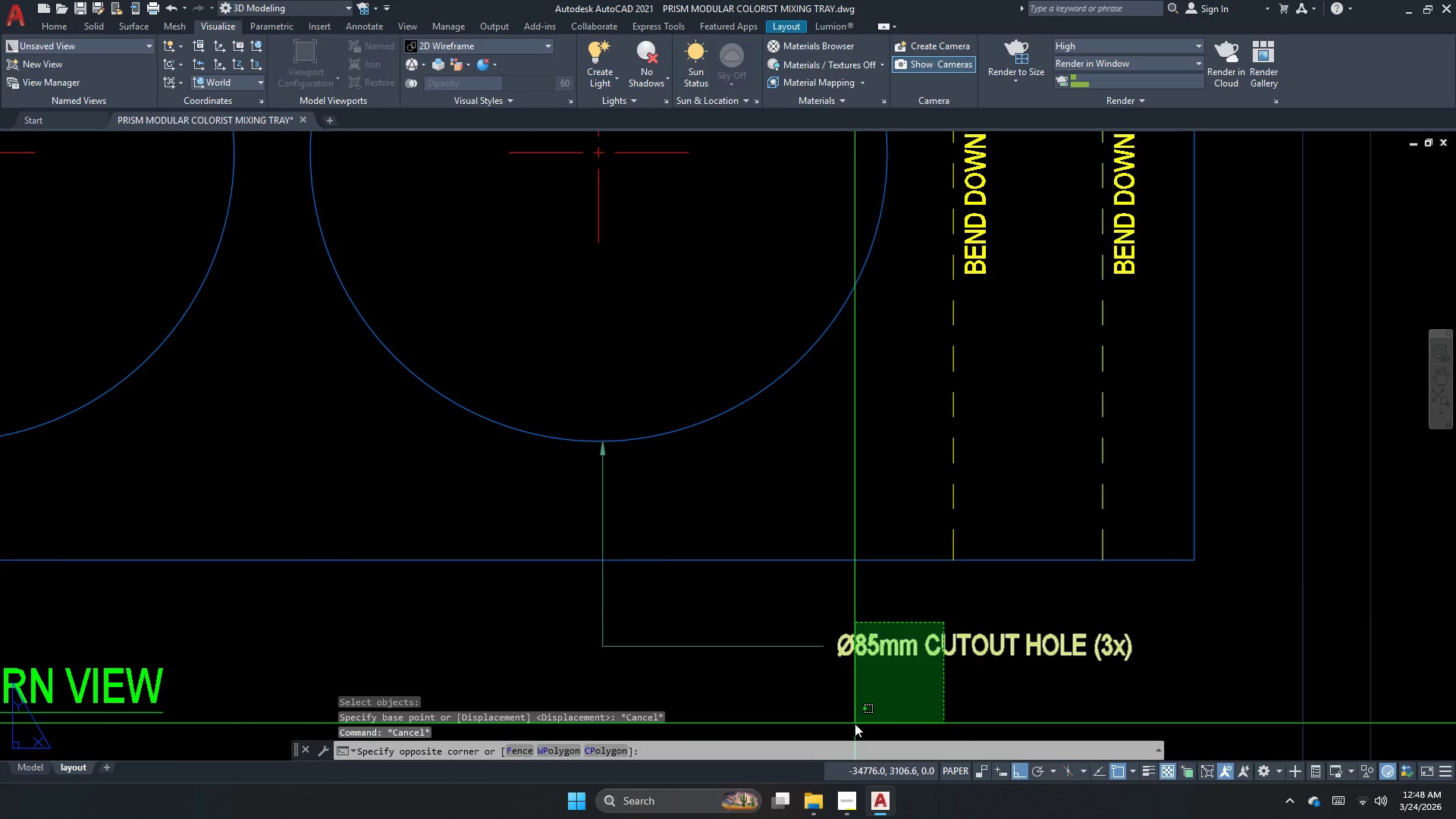 
scroll: coordinate [954, 608], scroll_direction: up, amount: 3.0
 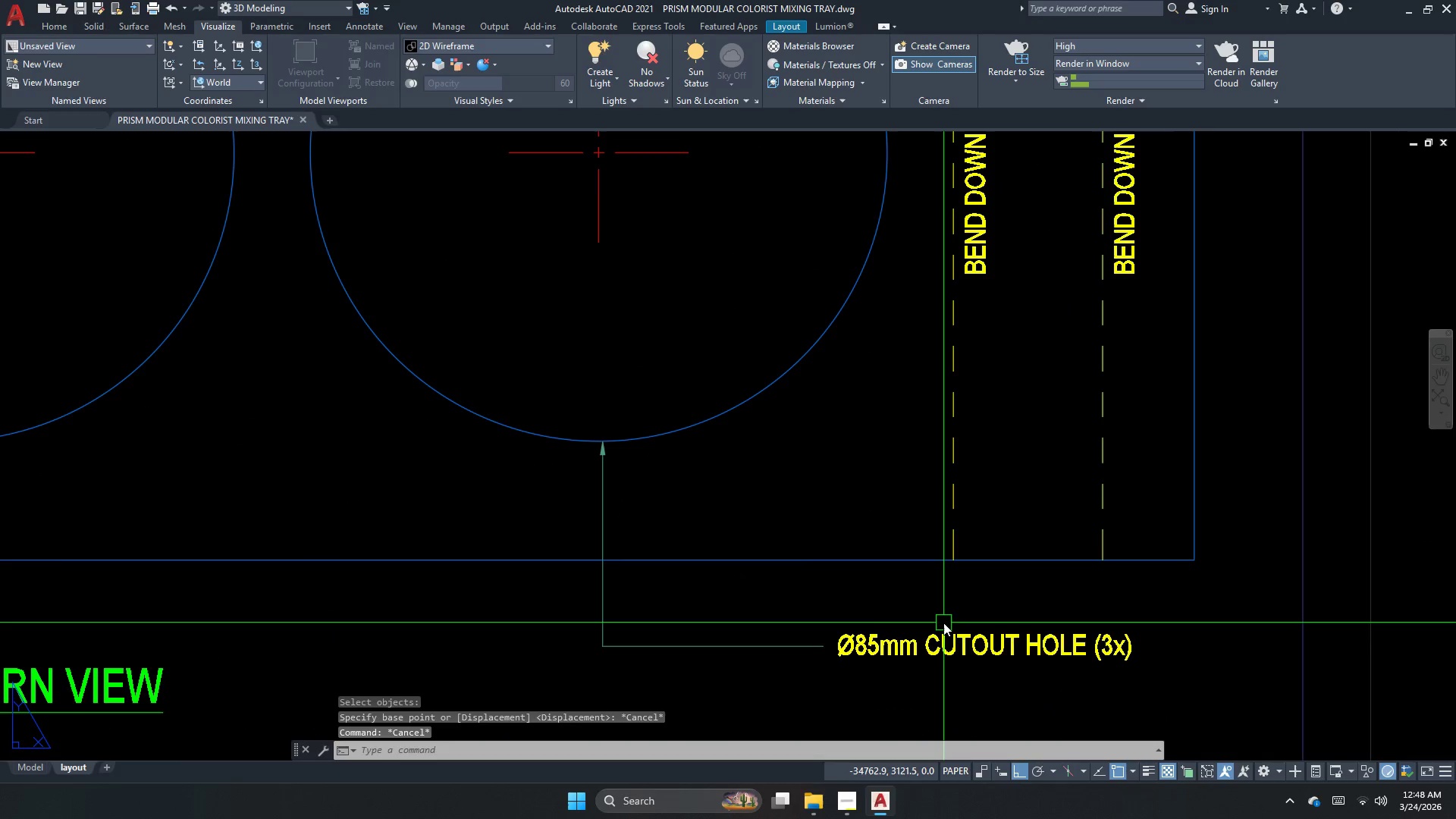 
double_click([855, 723])
 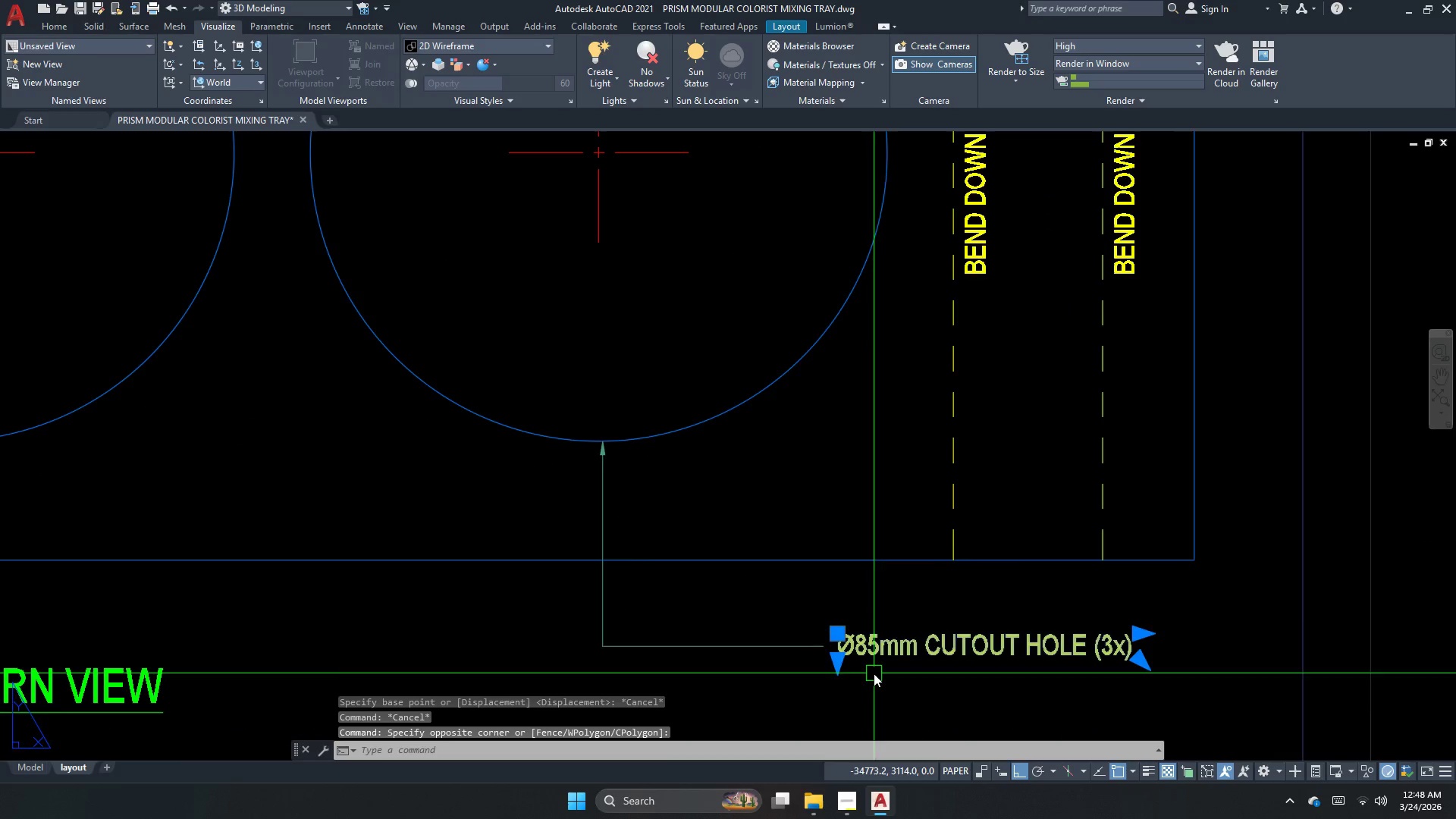 
key(M)
 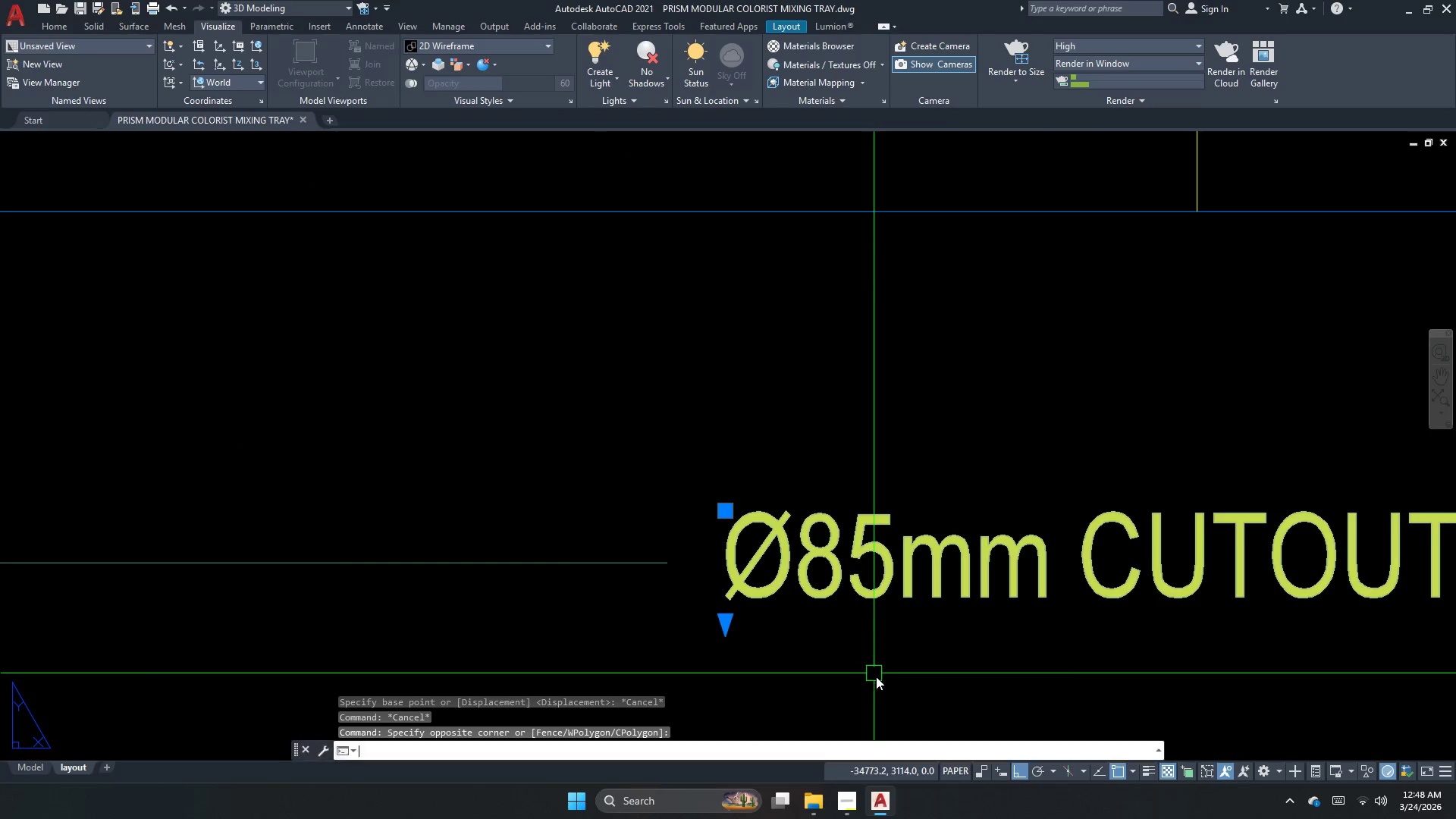 
key(Space)
 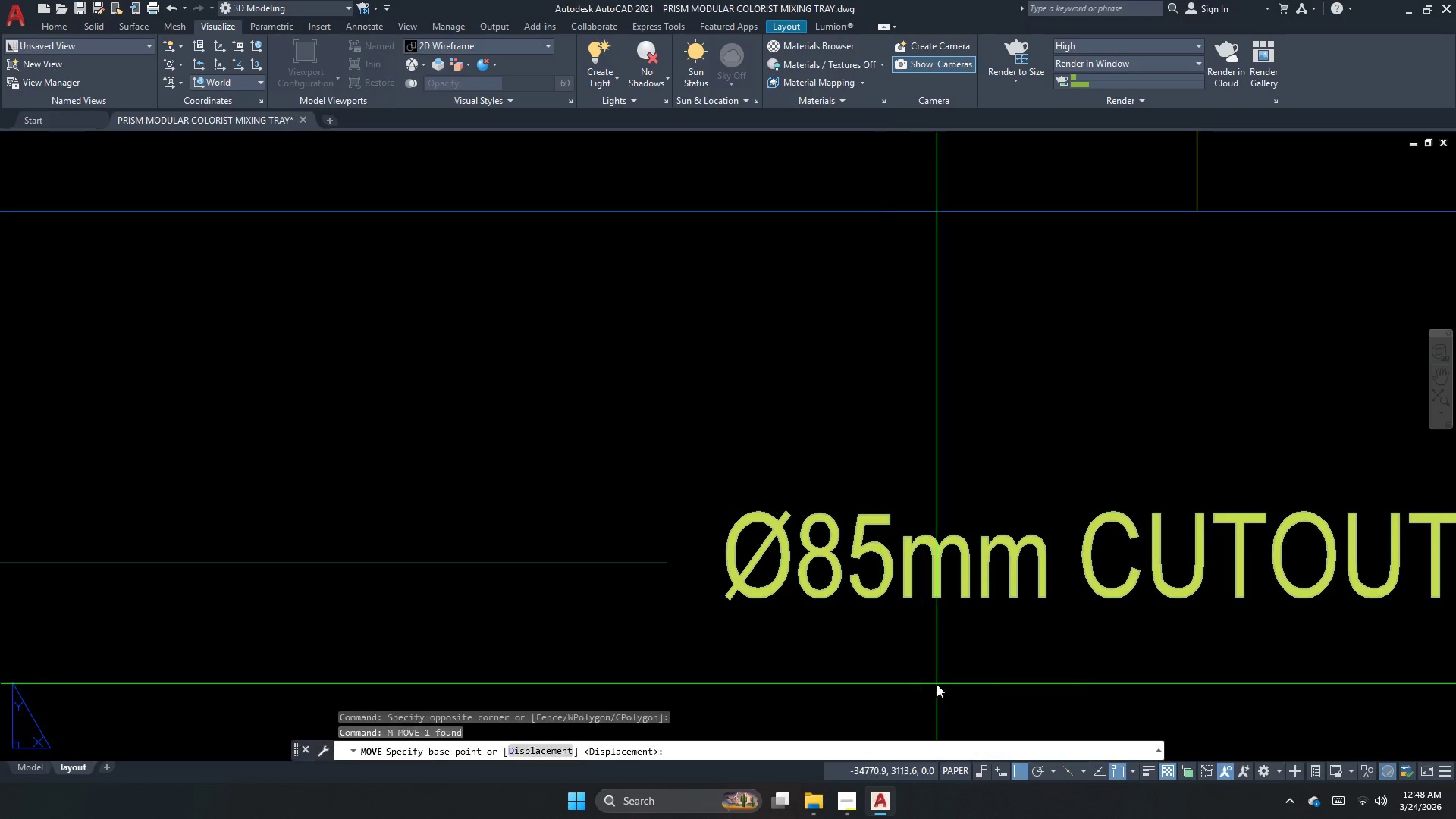 
left_click([937, 684])
 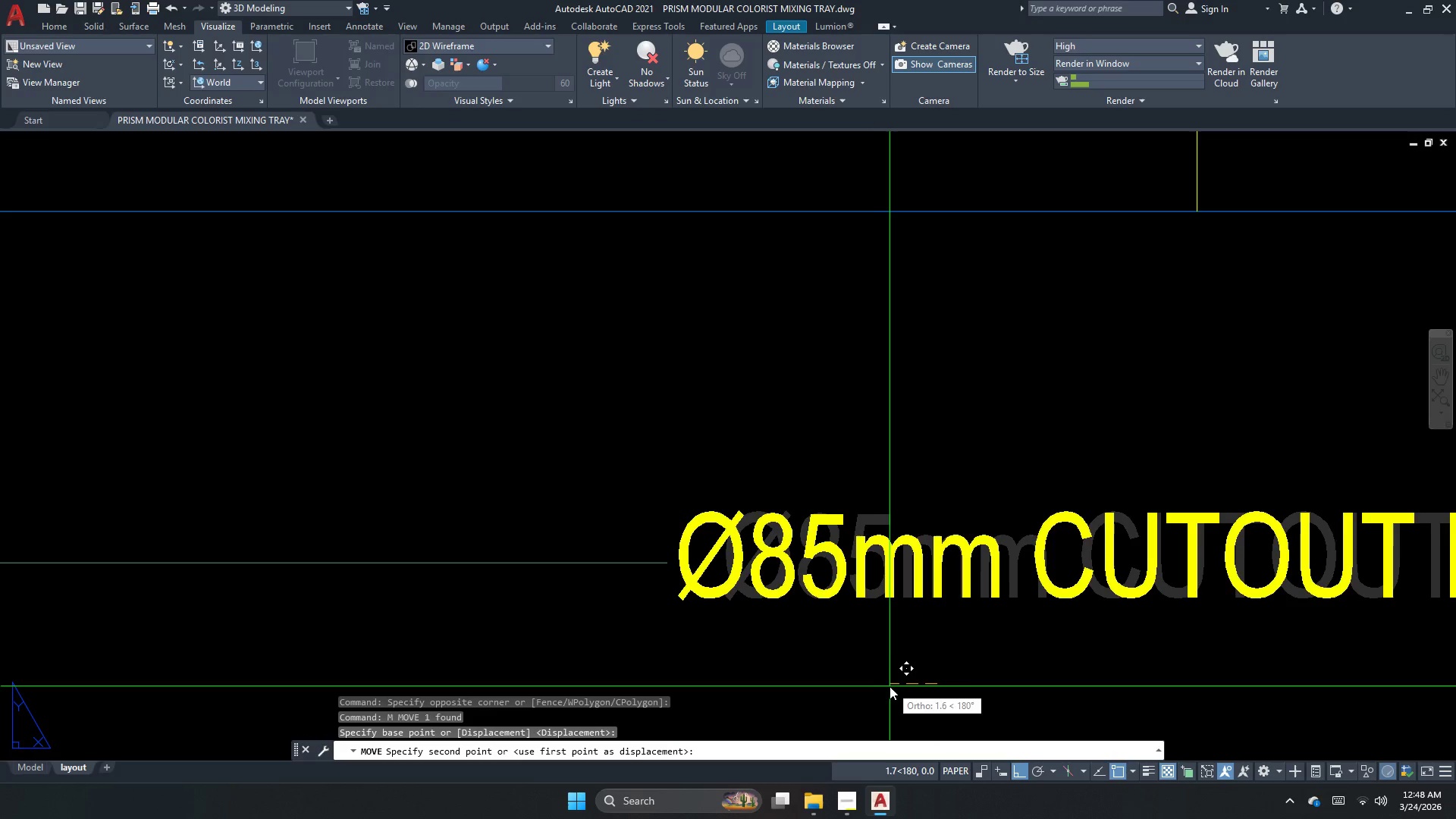 
scroll: coordinate [874, 673], scroll_direction: up, amount: 3.0
 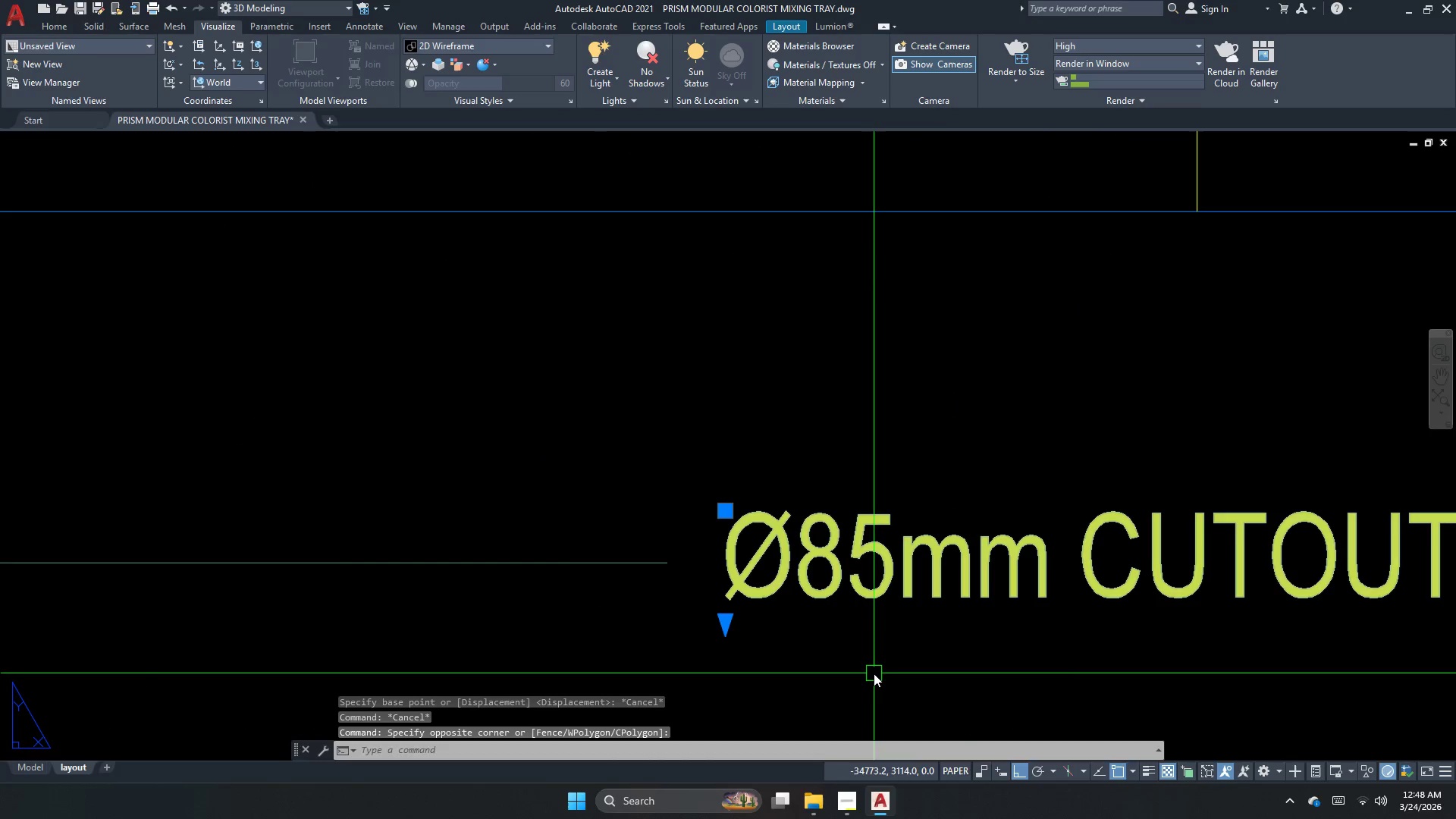 
left_click([885, 689])
 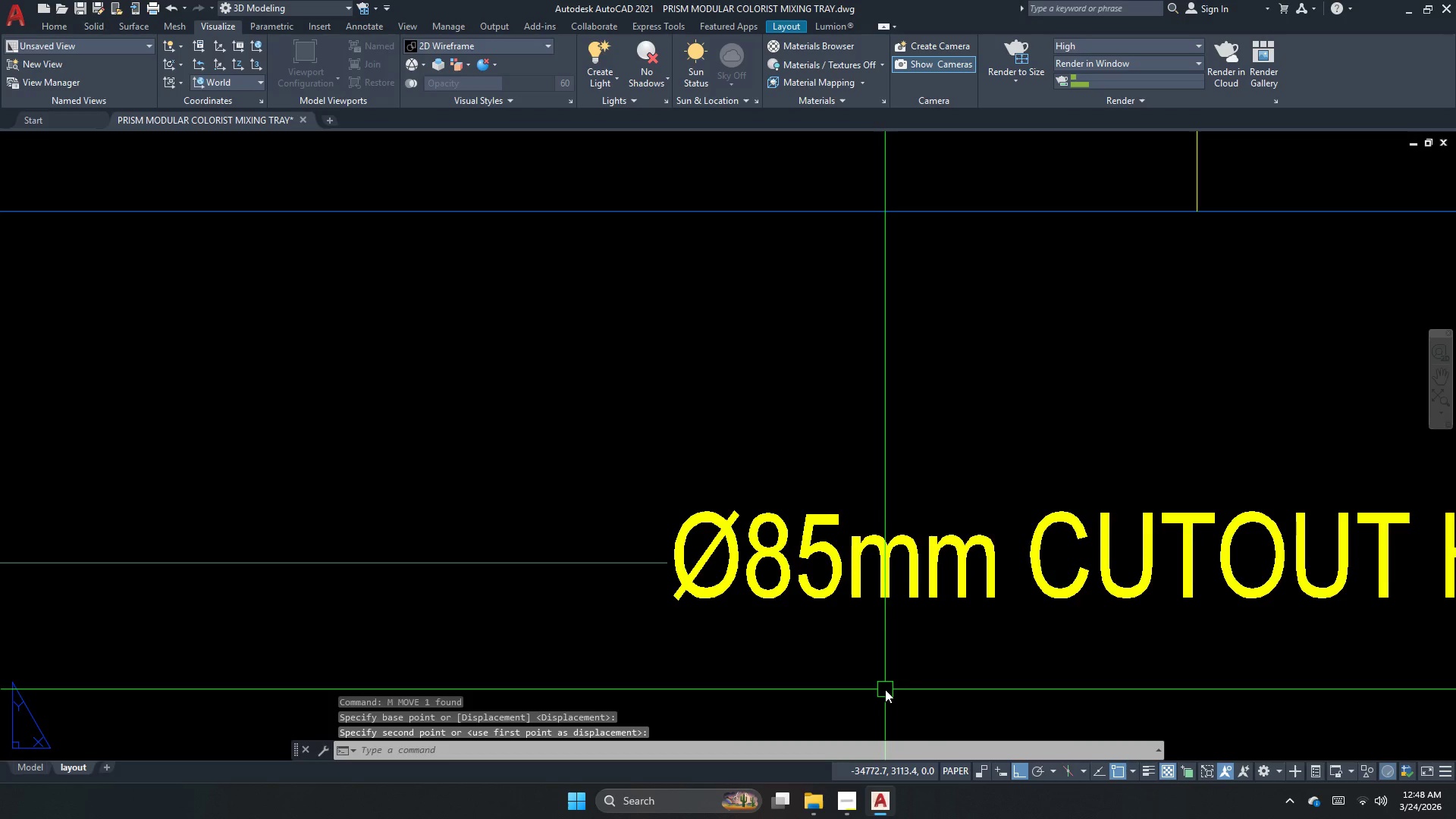 
scroll: coordinate [879, 657], scroll_direction: down, amount: 4.0
 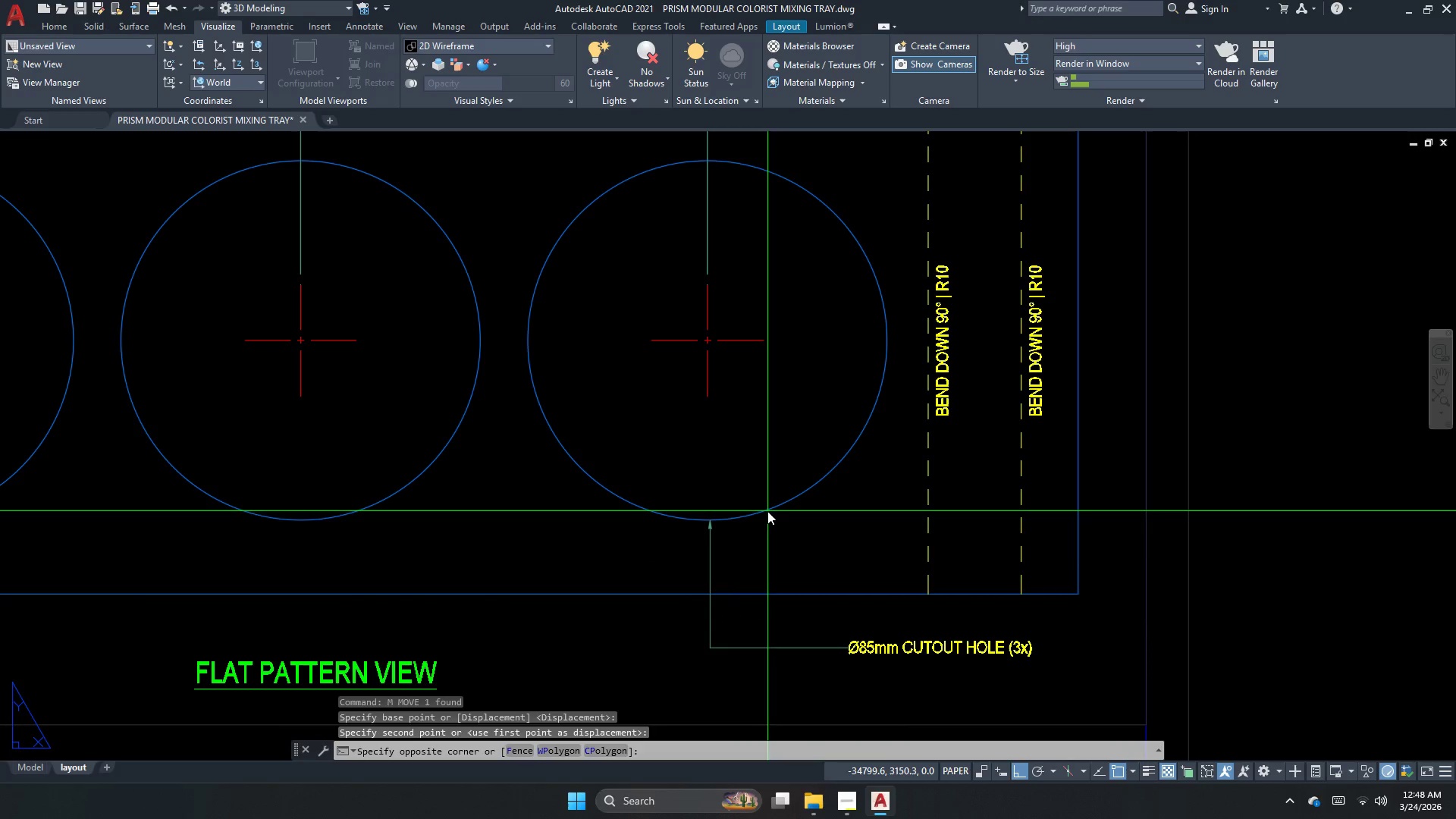 
double_click([767, 511])
 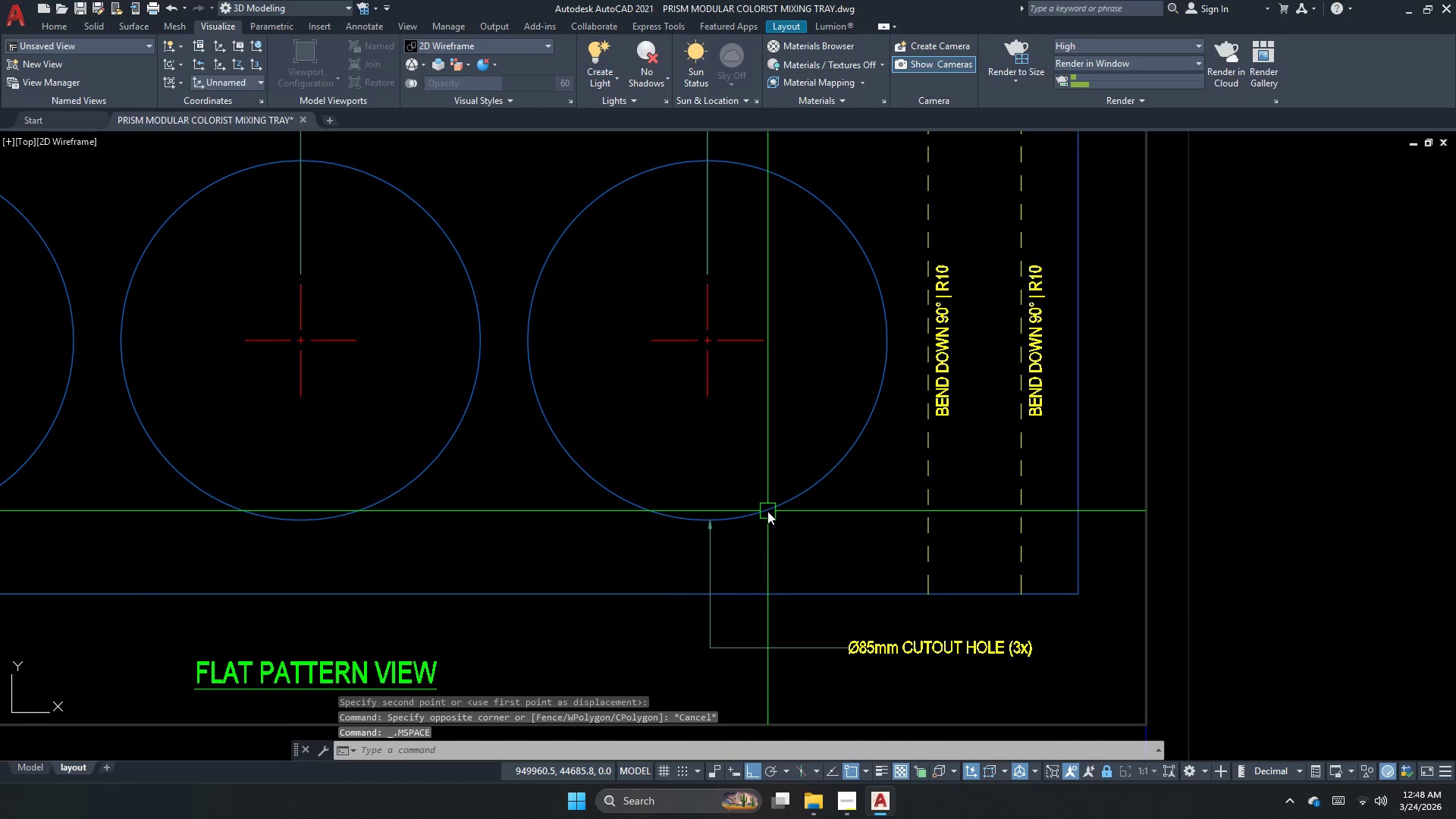 
type(dd)
 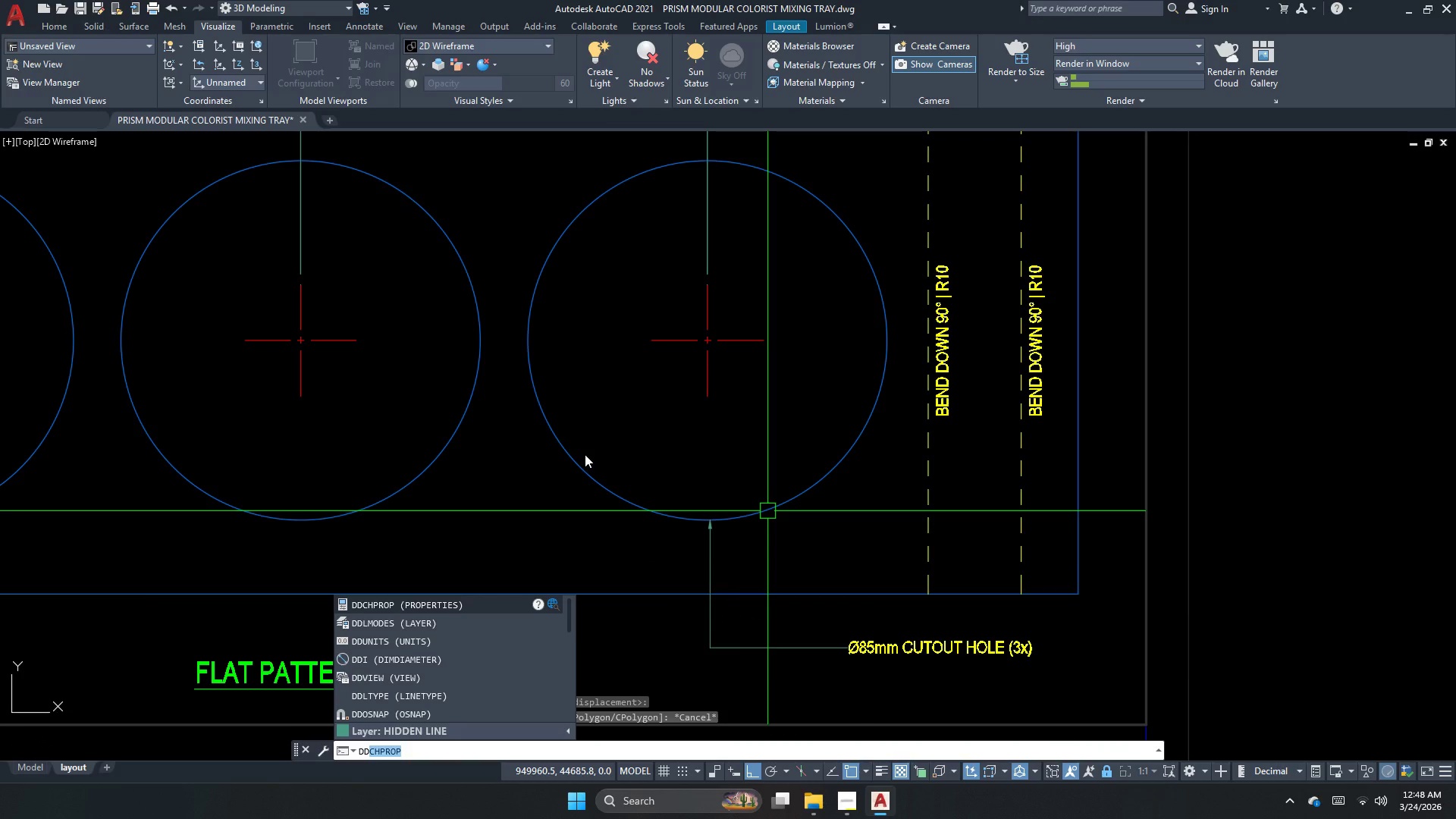 
key(I)
 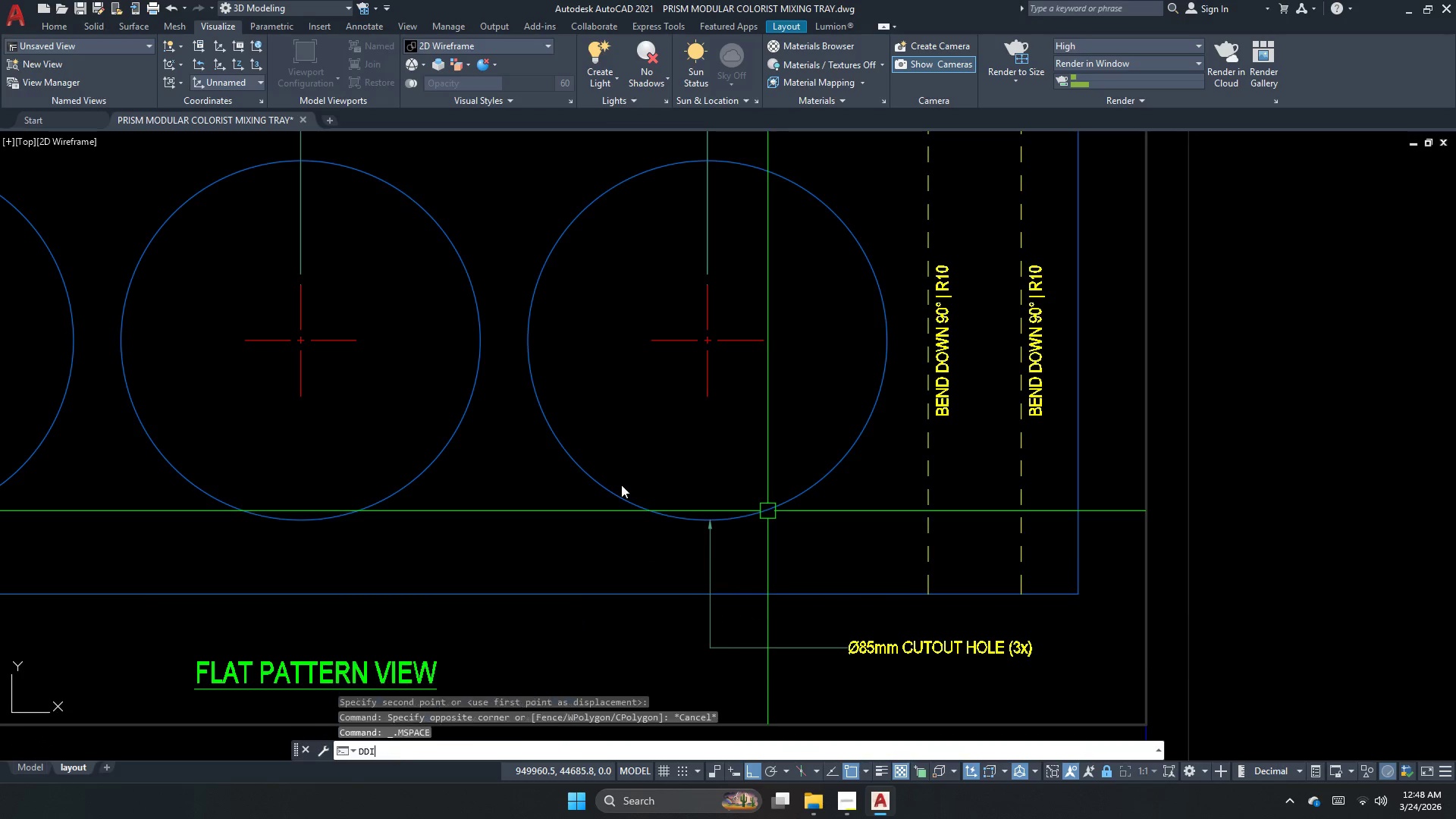 
key(Space)
 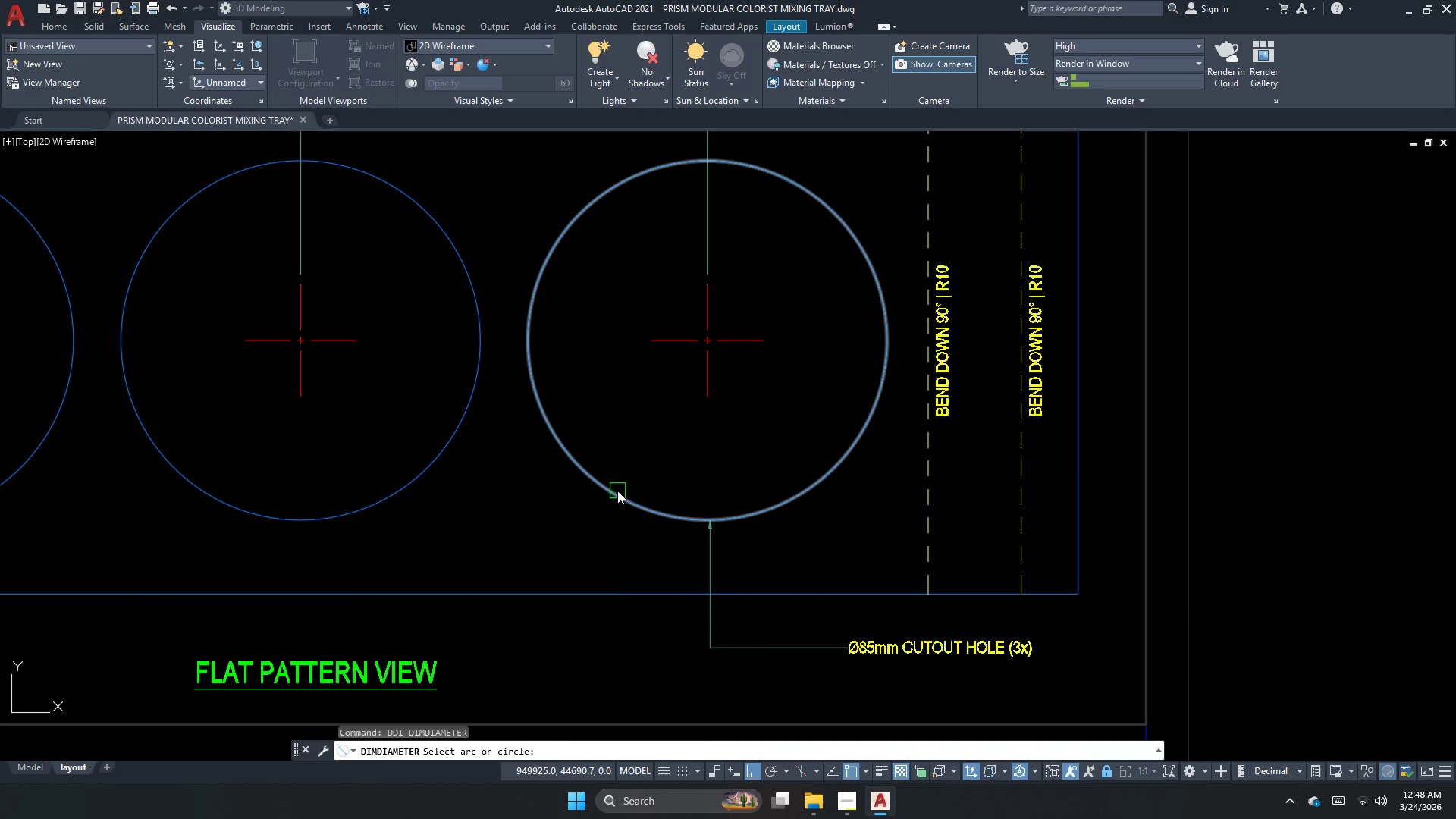 
left_click([616, 491])
 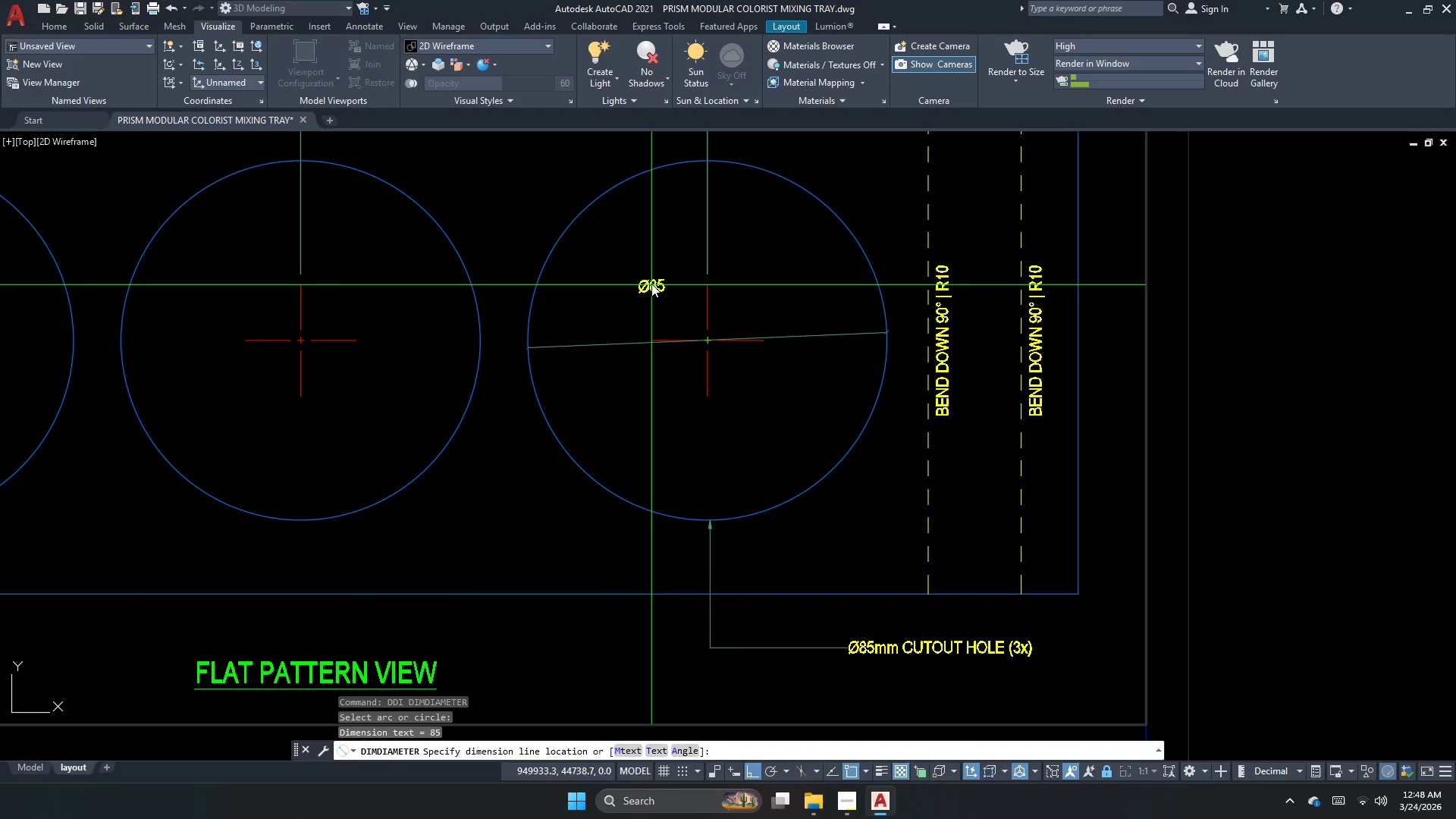 
scroll: coordinate [651, 284], scroll_direction: up, amount: 1.0
 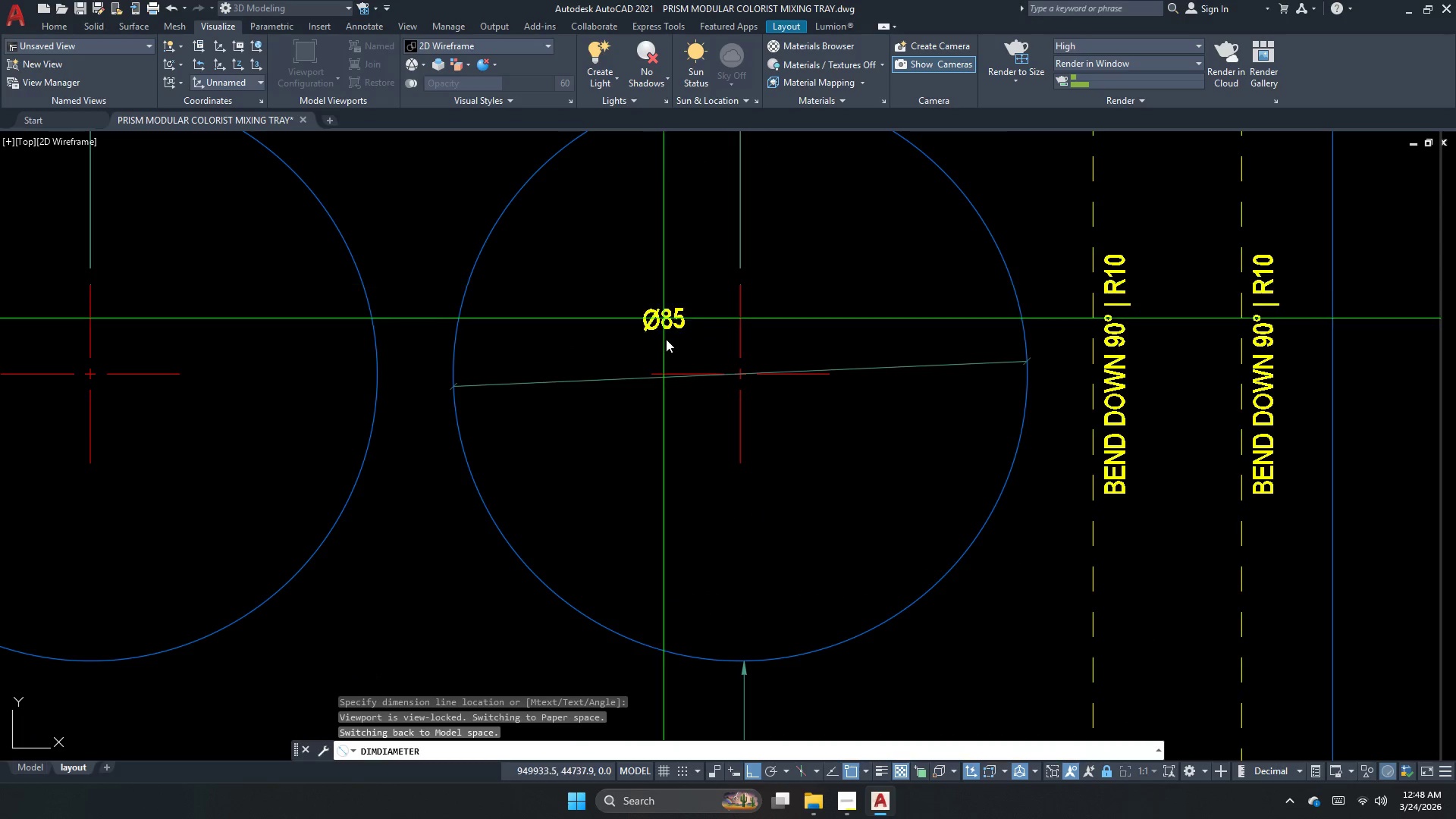 
key(Escape)
 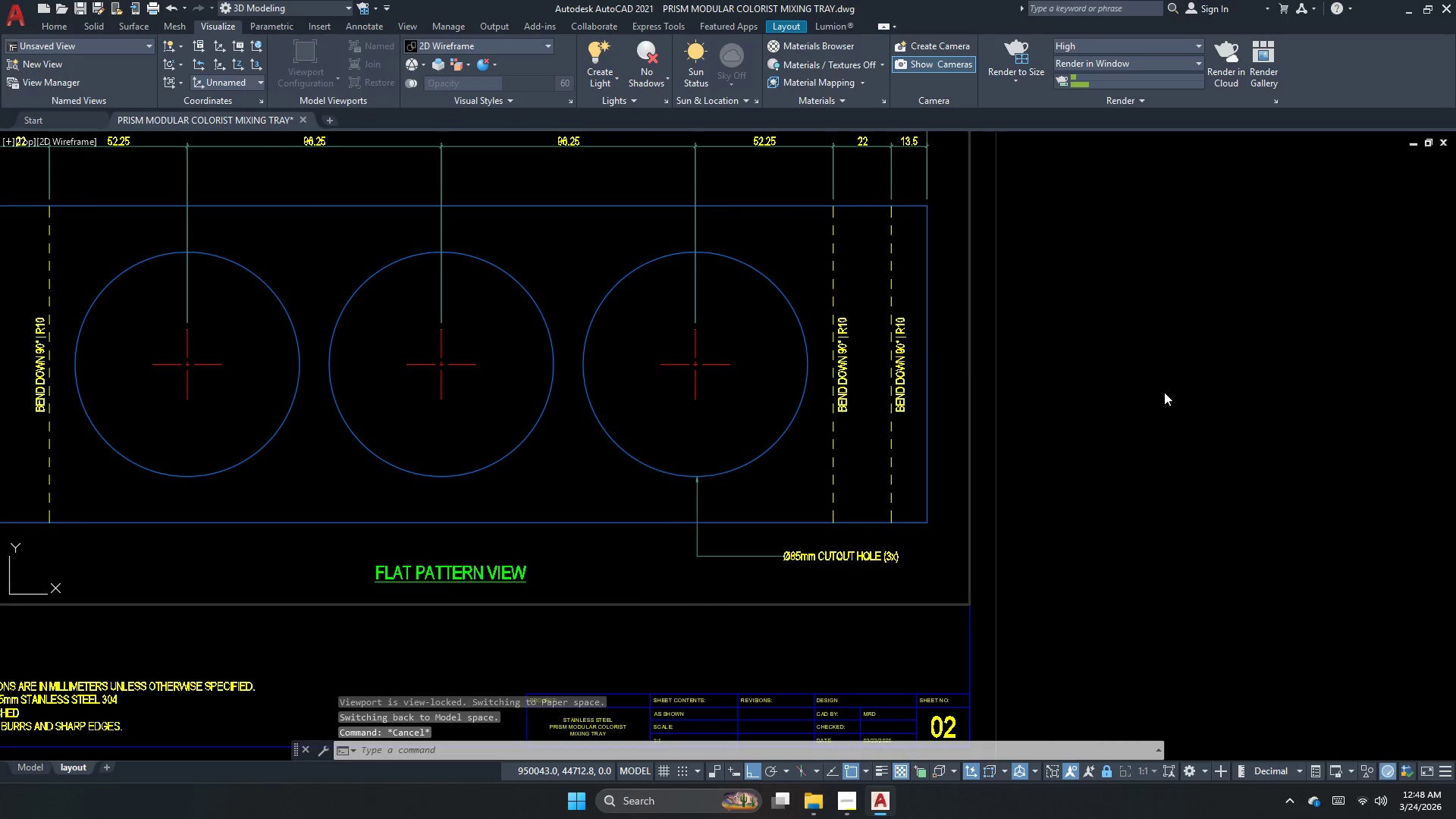 
scroll: coordinate [666, 357], scroll_direction: down, amount: 2.0
 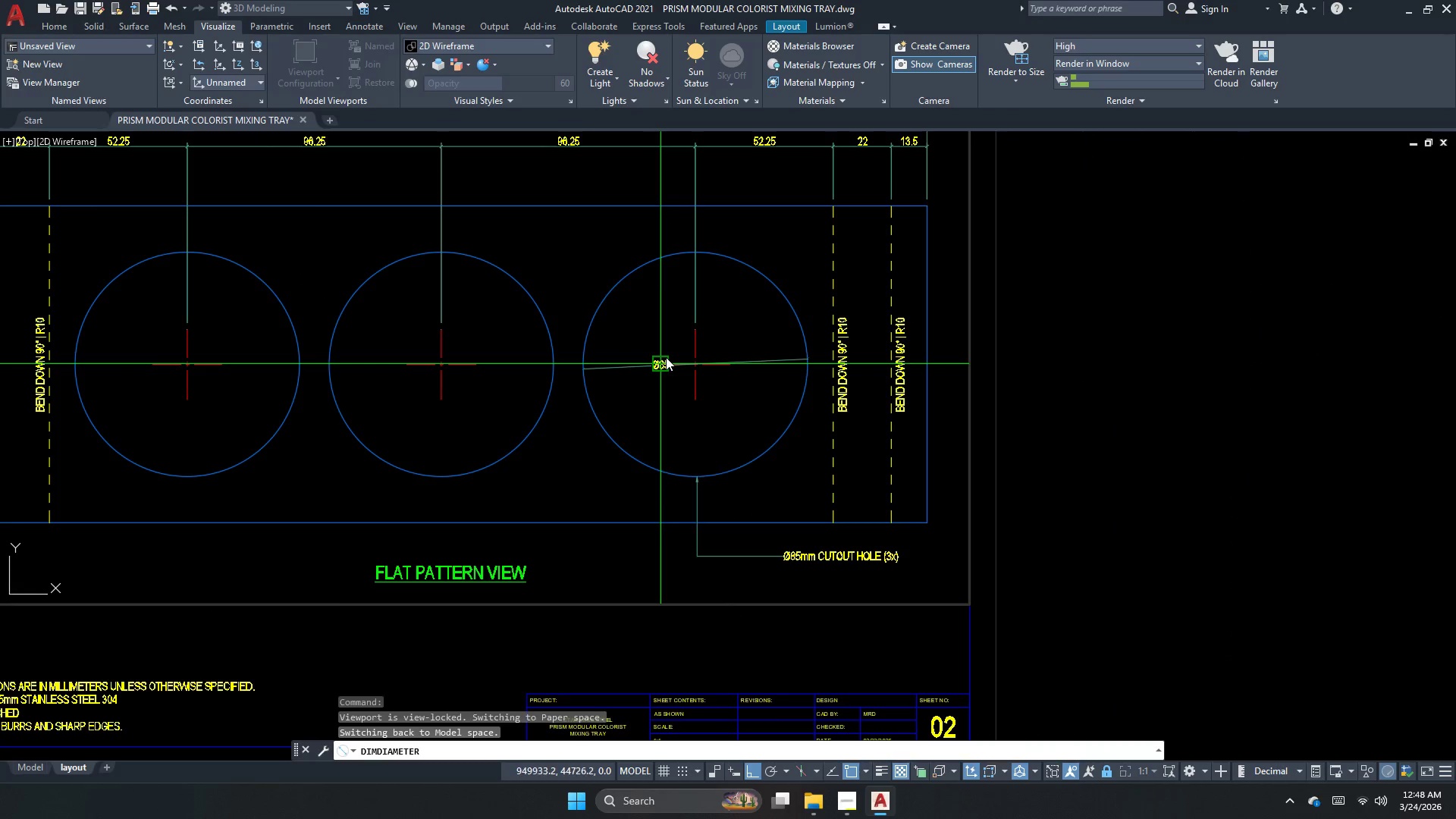 
double_click([1164, 392])
 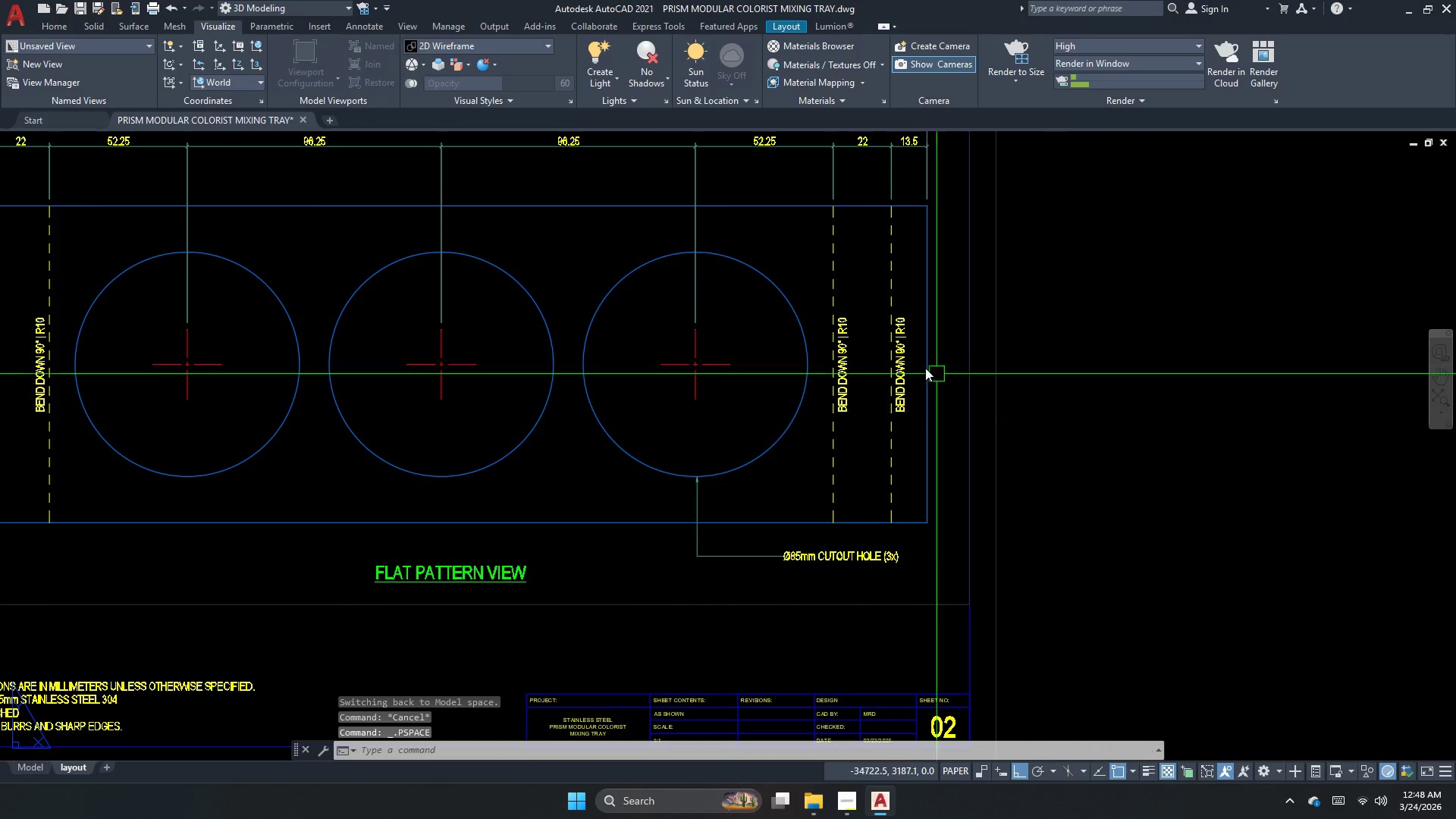 
scroll: coordinate [908, 362], scroll_direction: up, amount: 2.0
 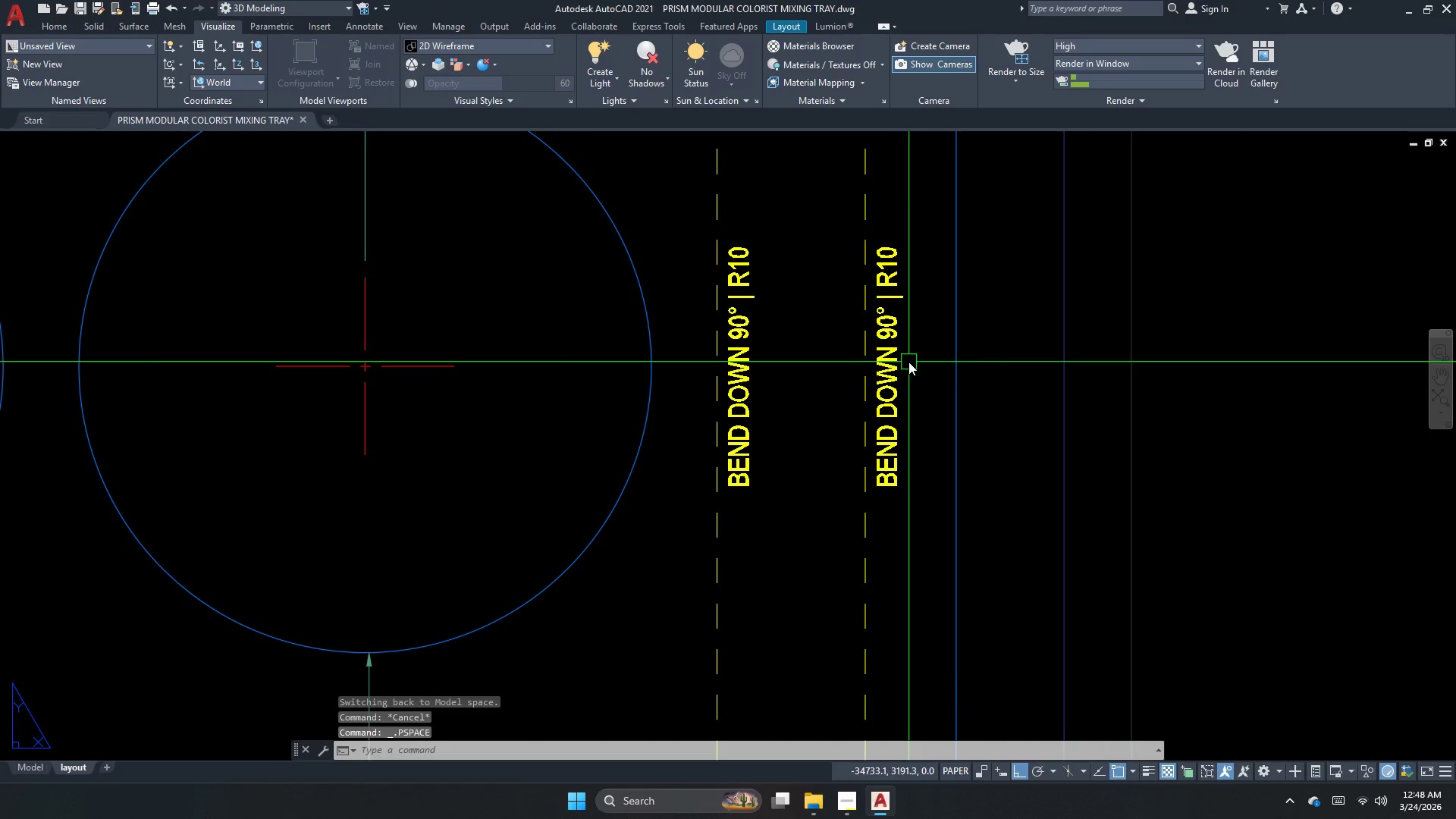 
scroll: coordinate [908, 362], scroll_direction: down, amount: 3.0
 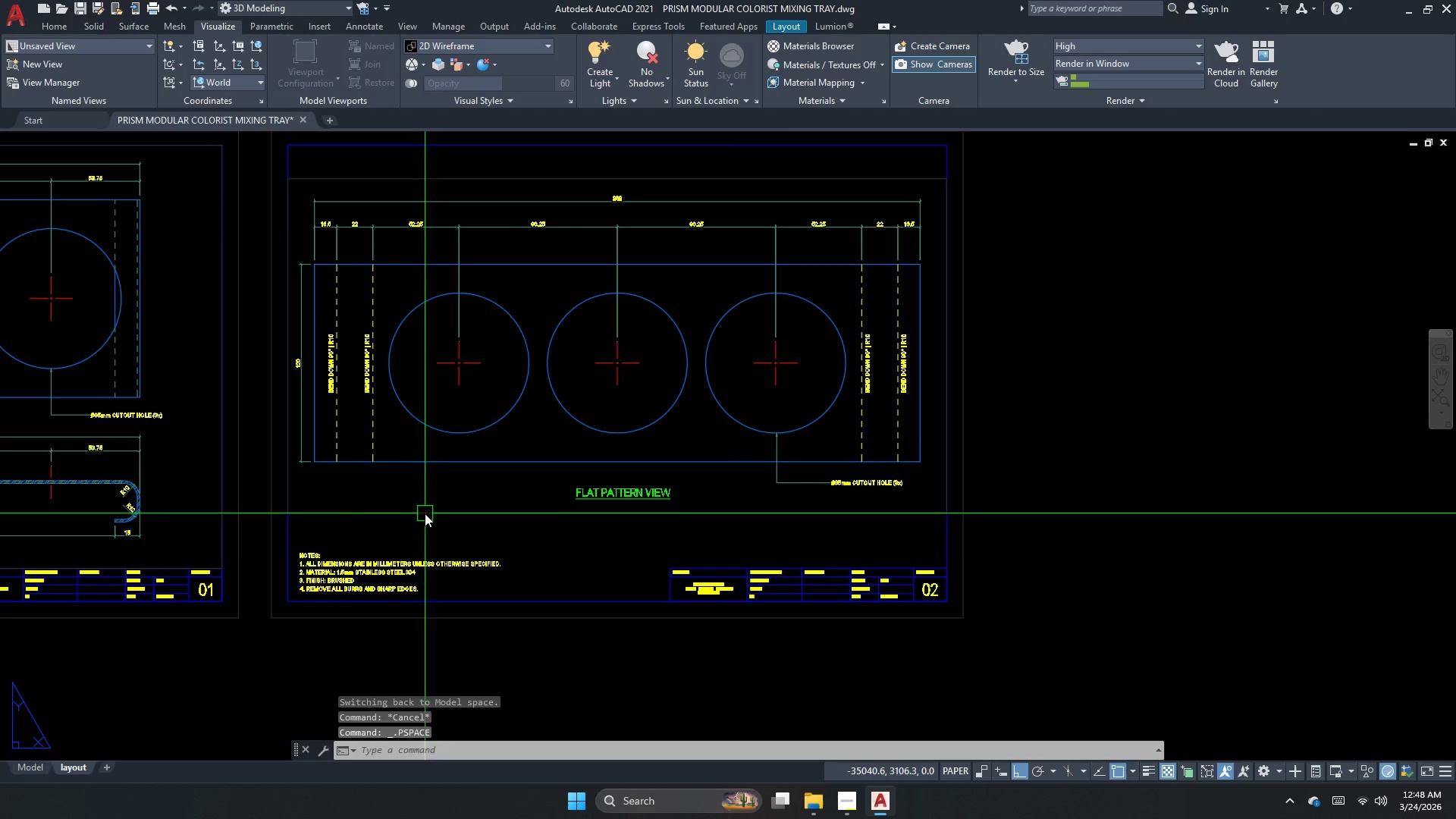 
scroll: coordinate [1176, 574], scroll_direction: up, amount: 3.0
 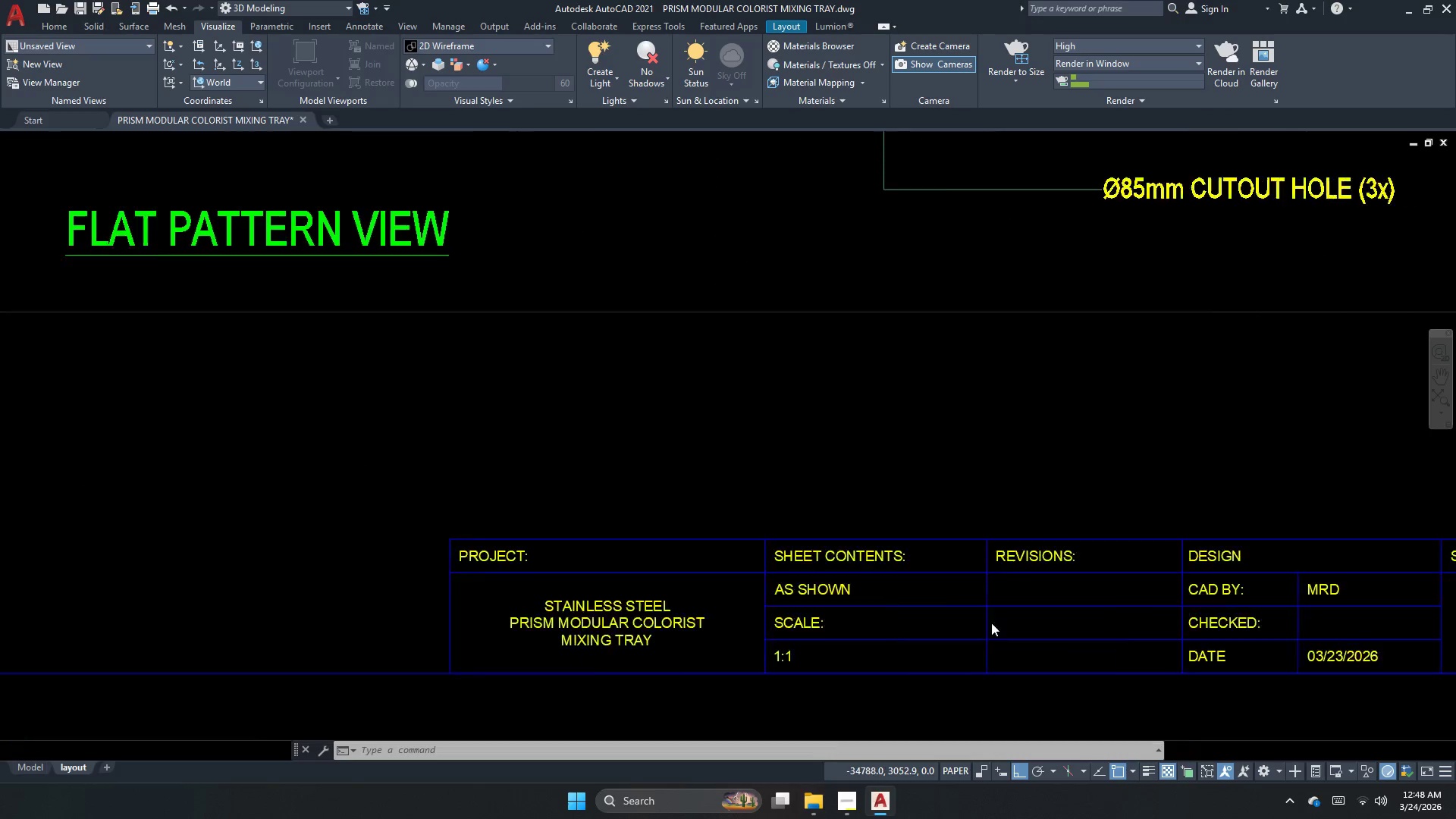 
mouse_move([877, 675])
 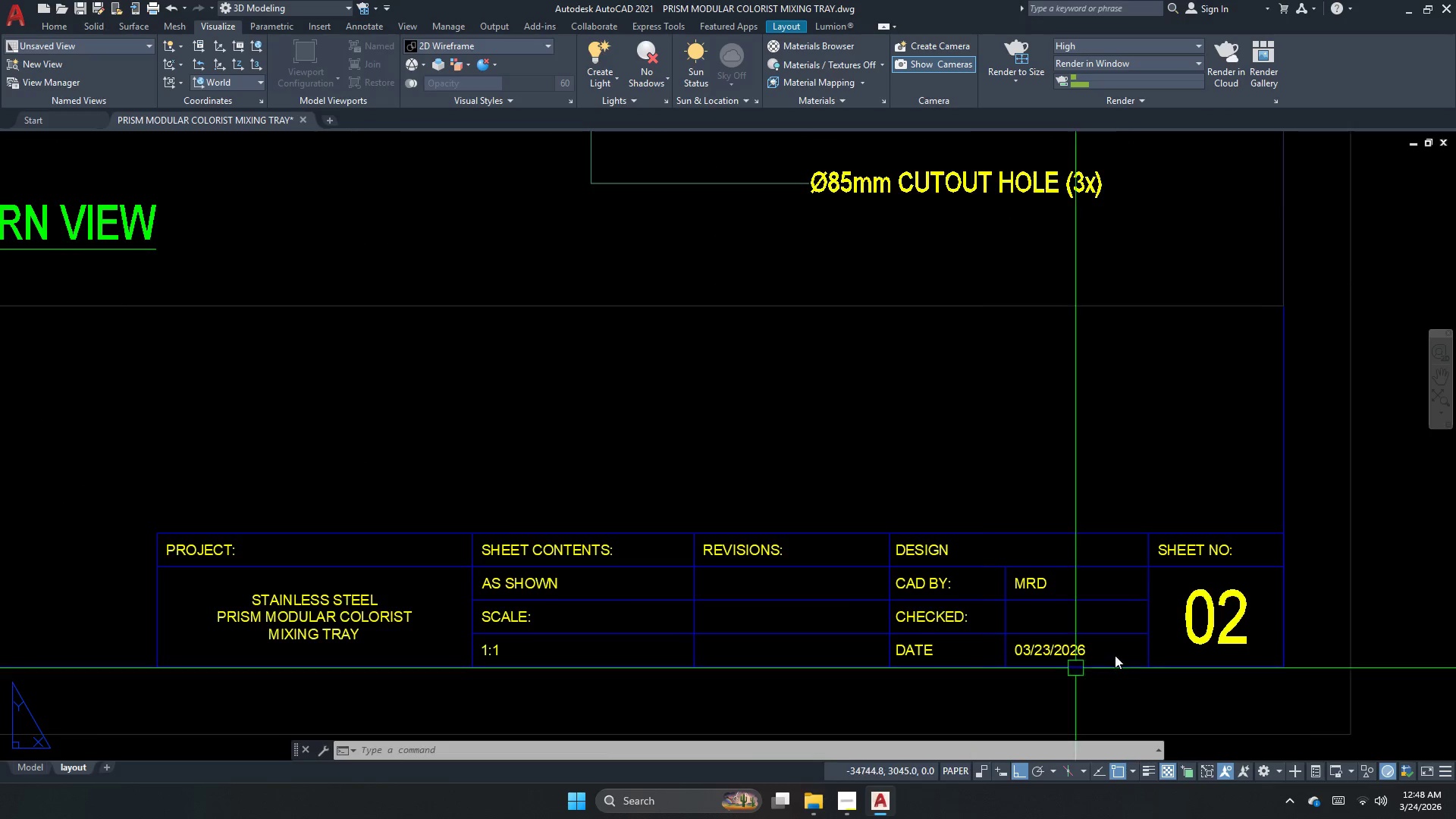 
left_click([970, 644])
 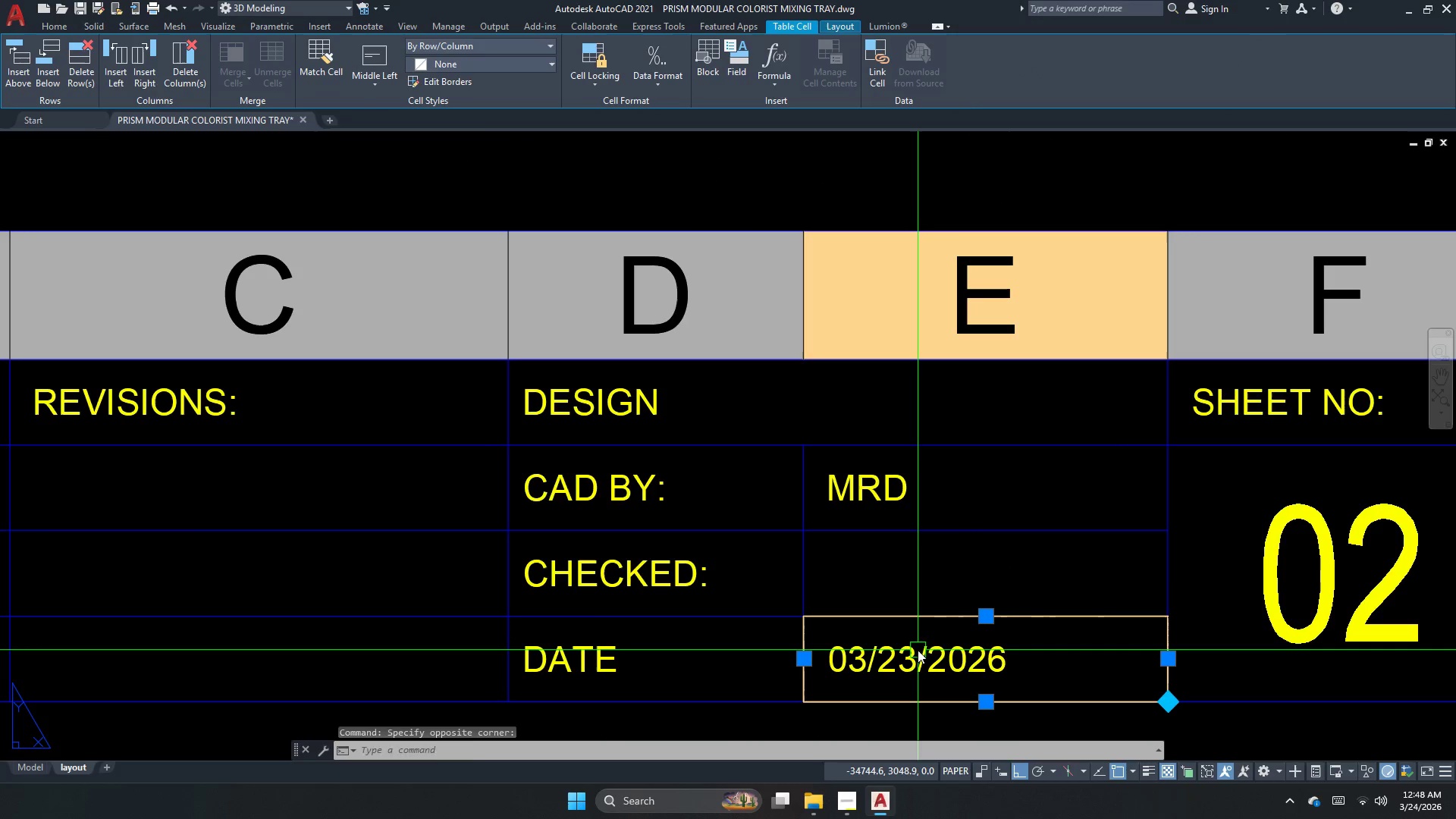 
scroll: coordinate [1134, 647], scroll_direction: up, amount: 2.0
 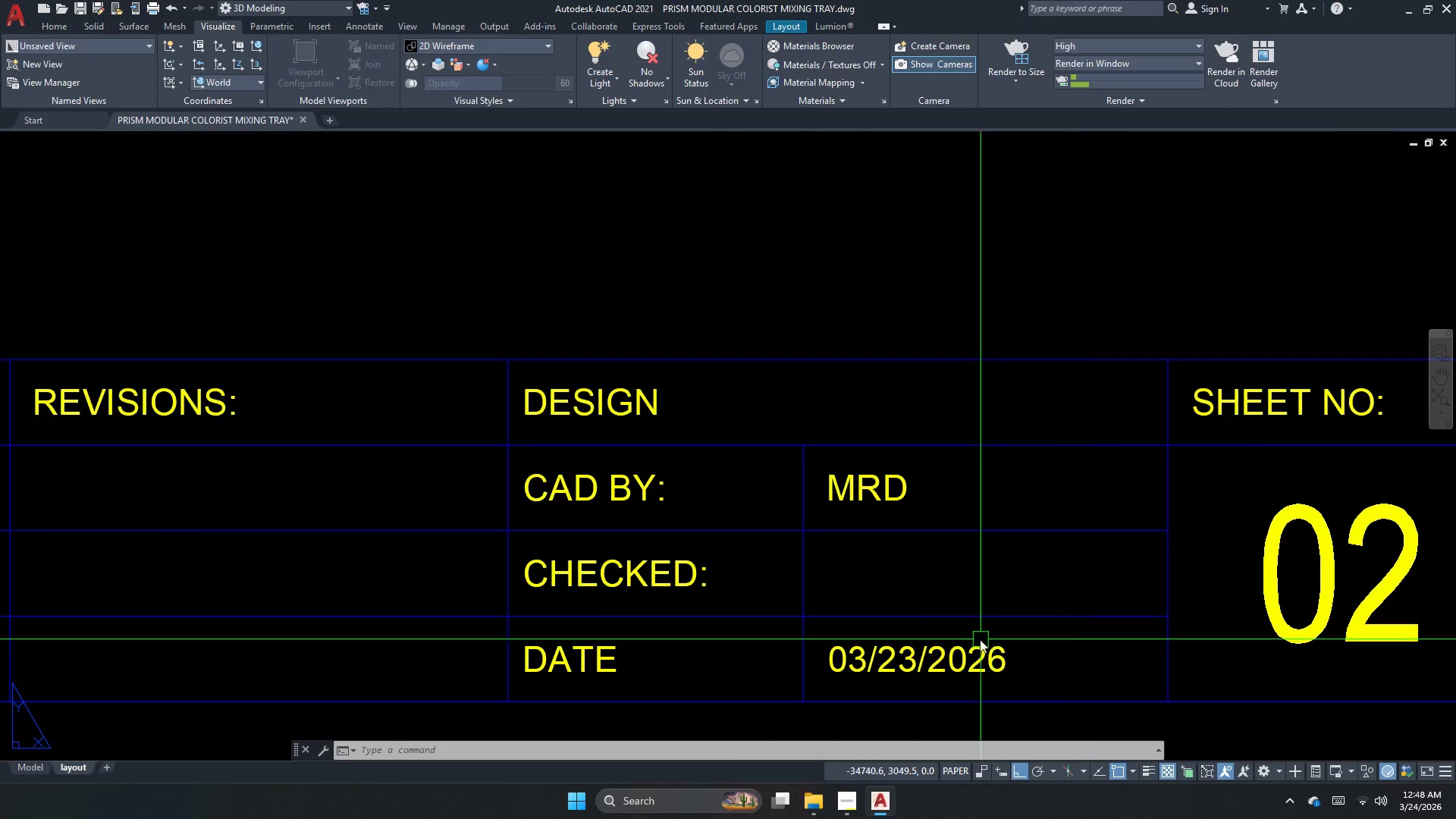 
double_click([917, 650])
 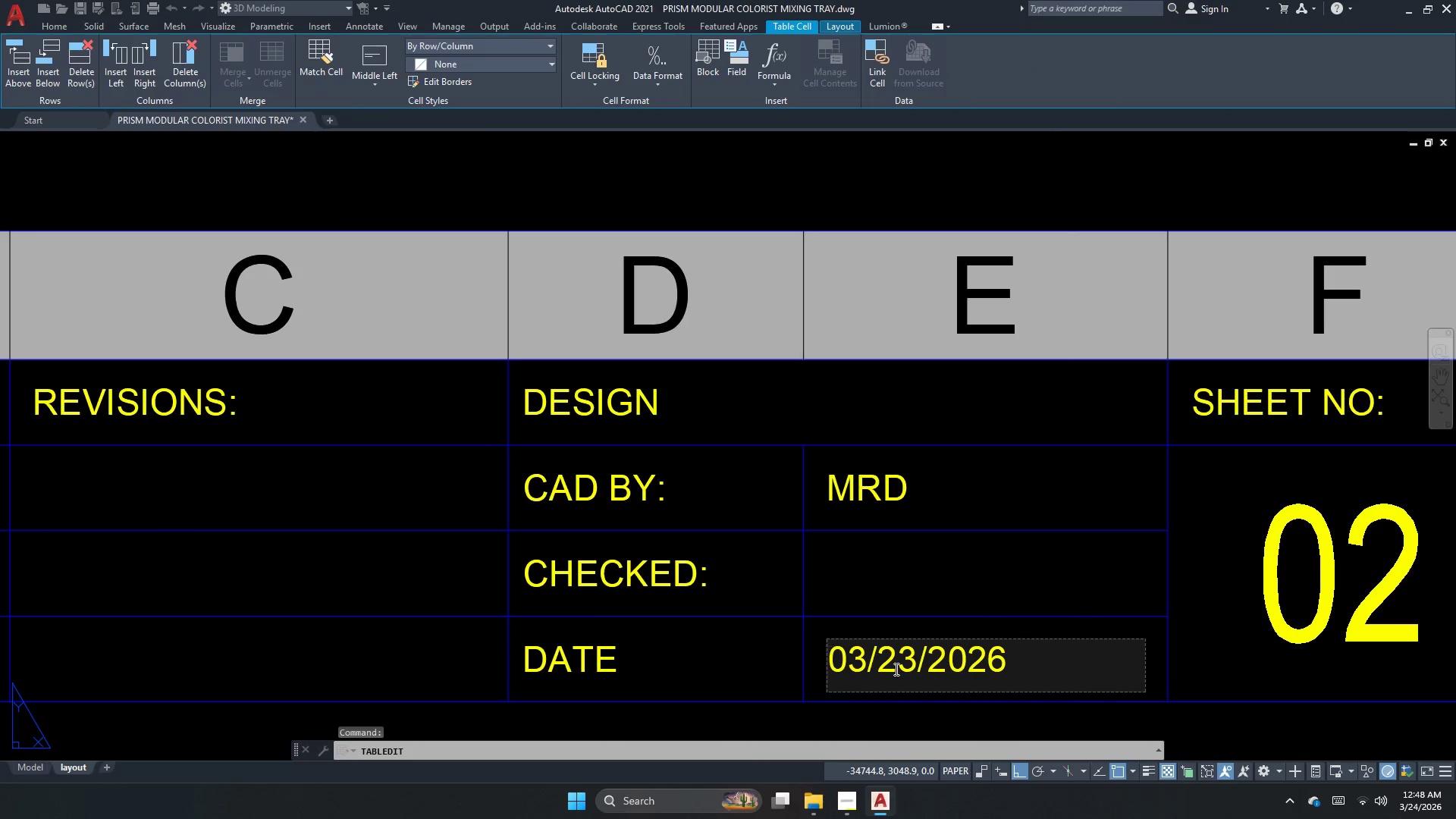 
left_click_drag(start_coordinate=[905, 662], to_coordinate=[915, 664])
 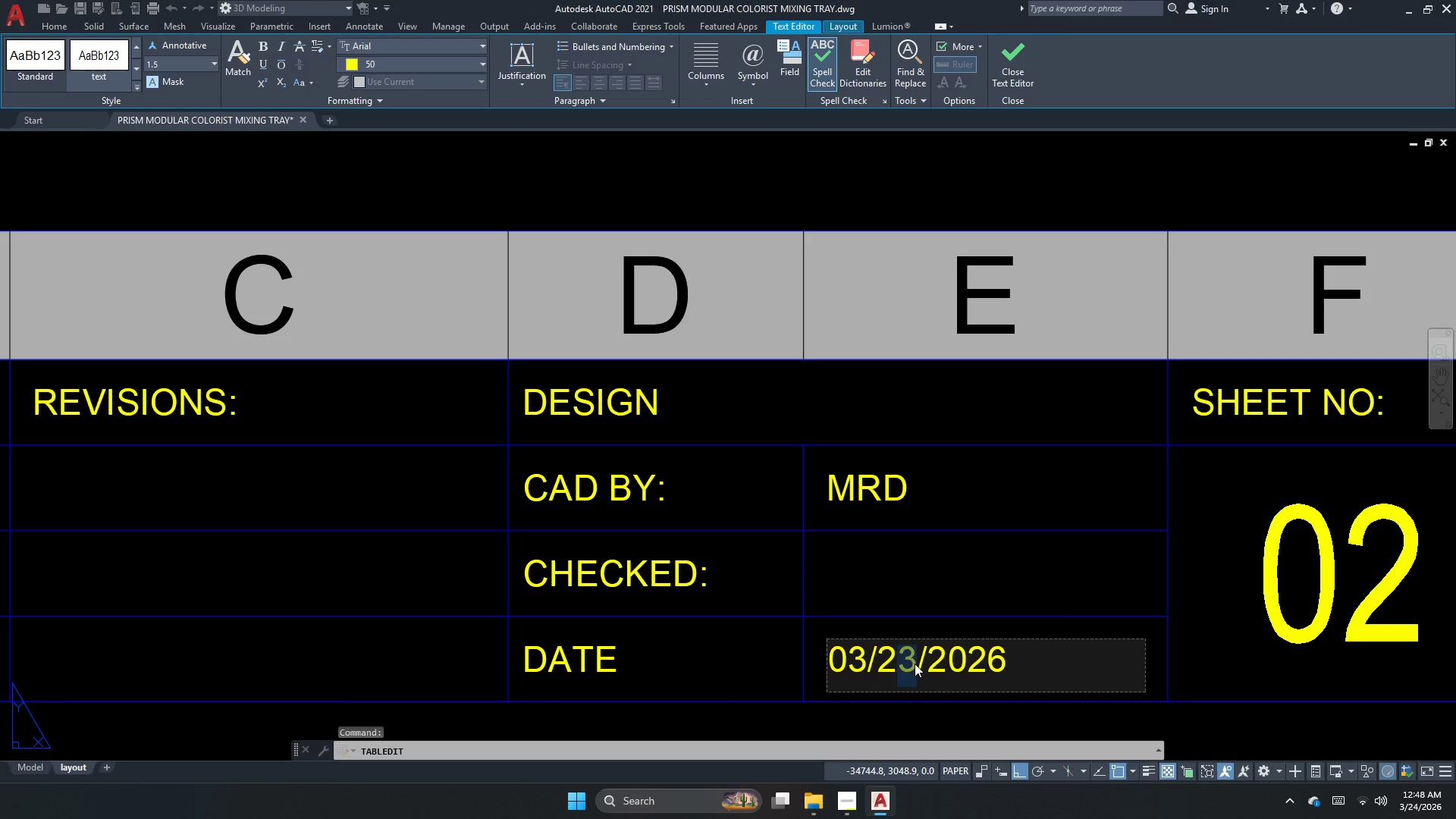 
key(Numpad4)
 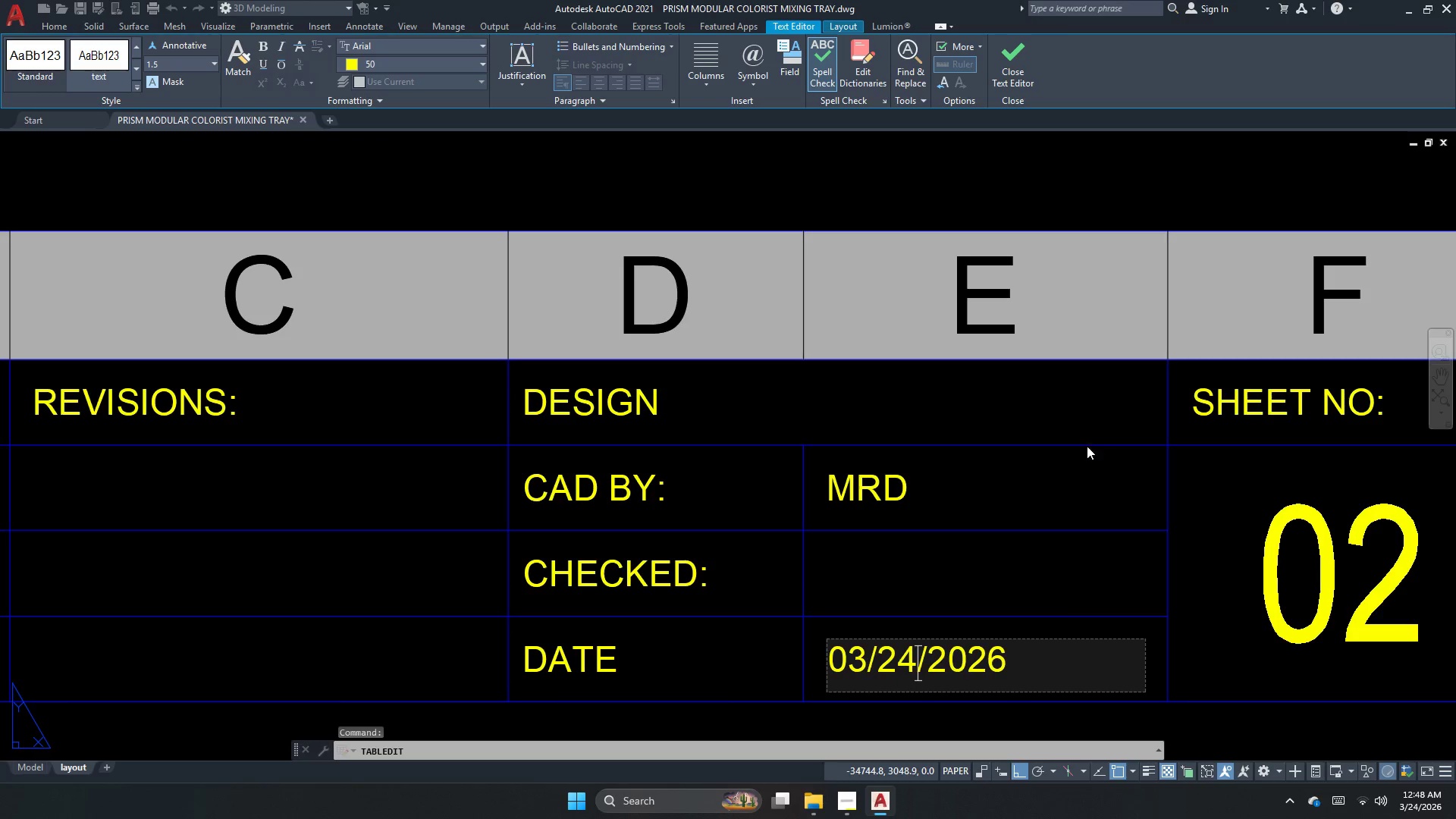 
left_click([1087, 446])
 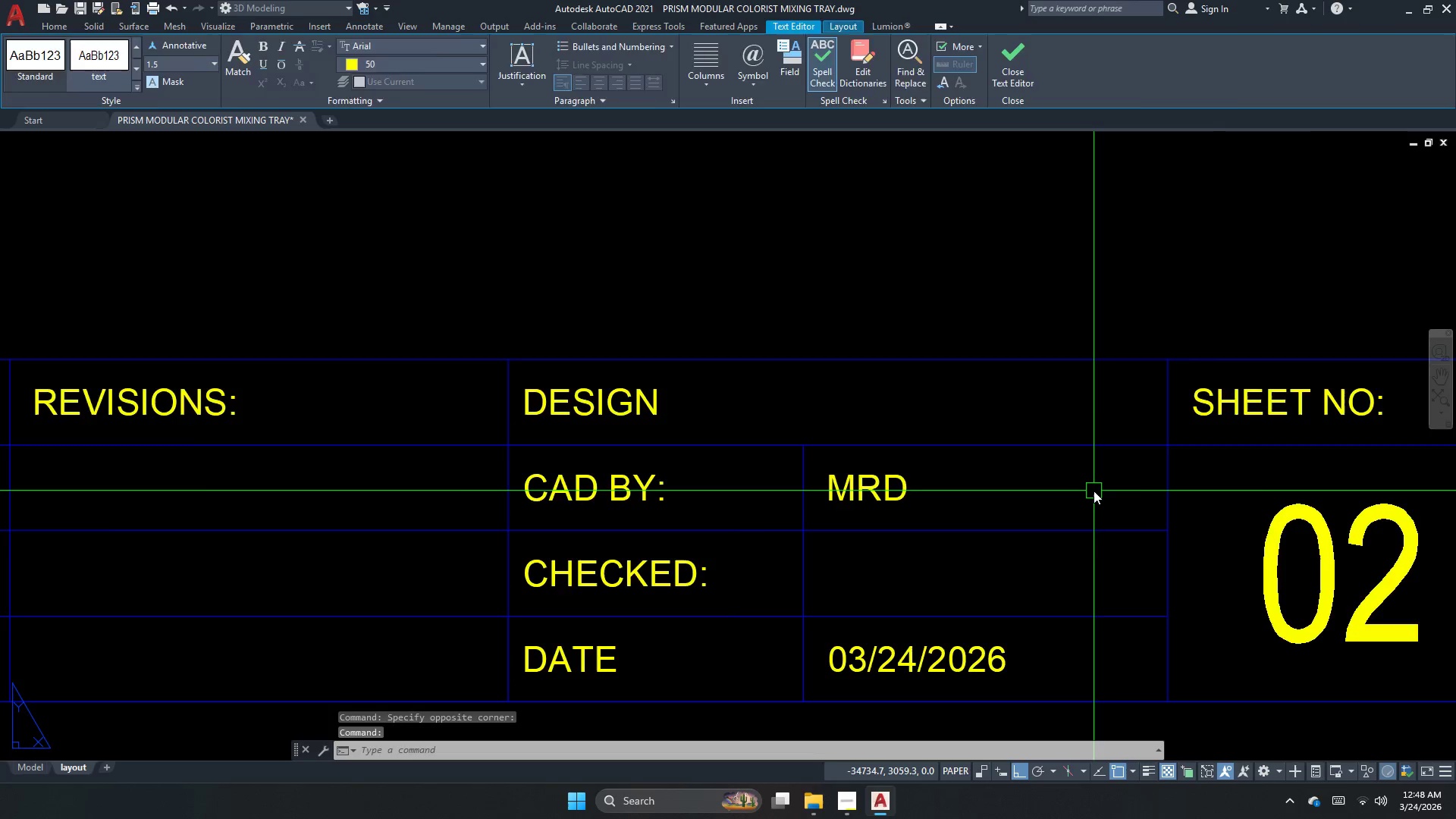 
scroll: coordinate [1021, 512], scroll_direction: down, amount: 6.0
 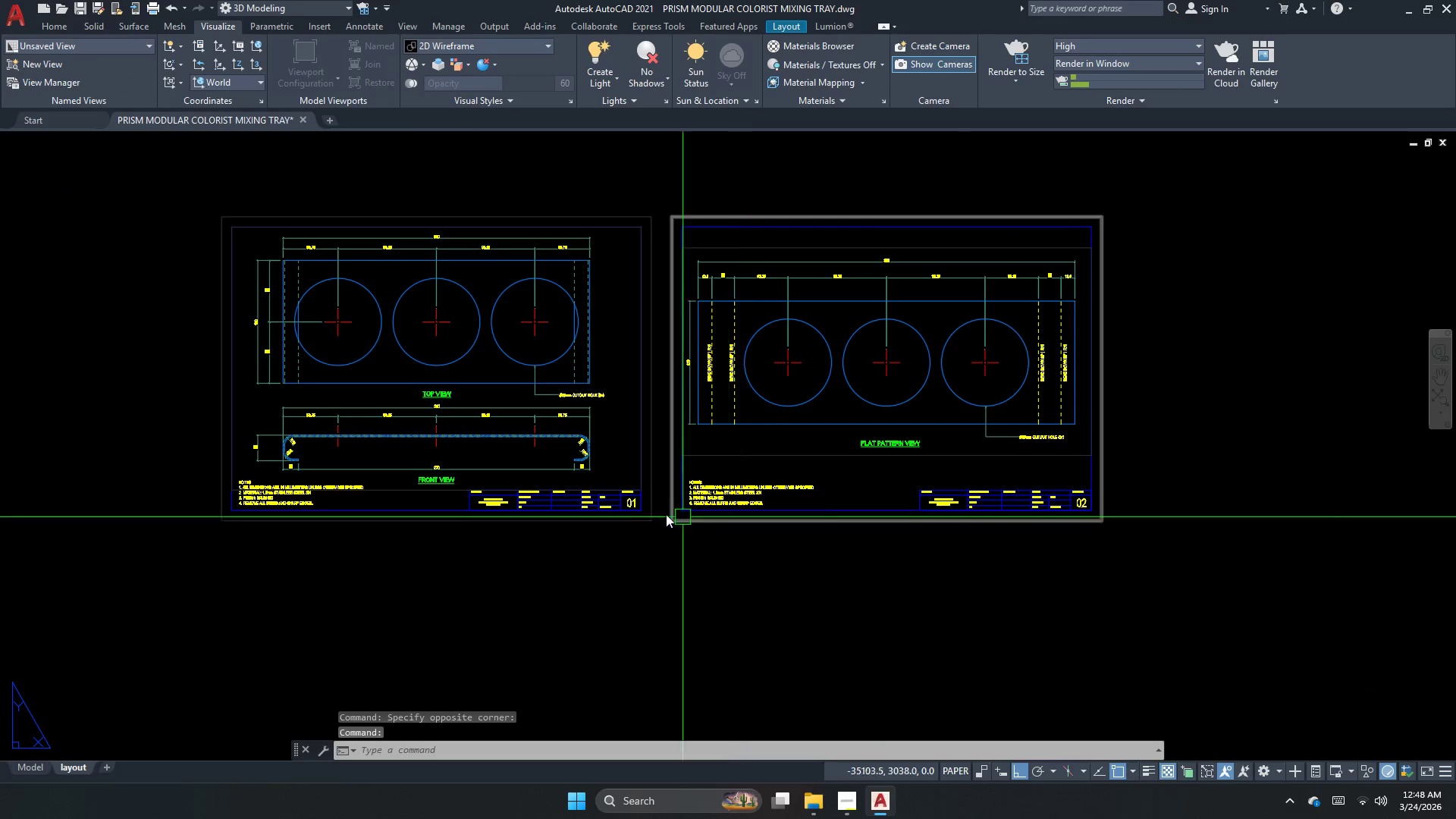 
left_click([874, 598])
 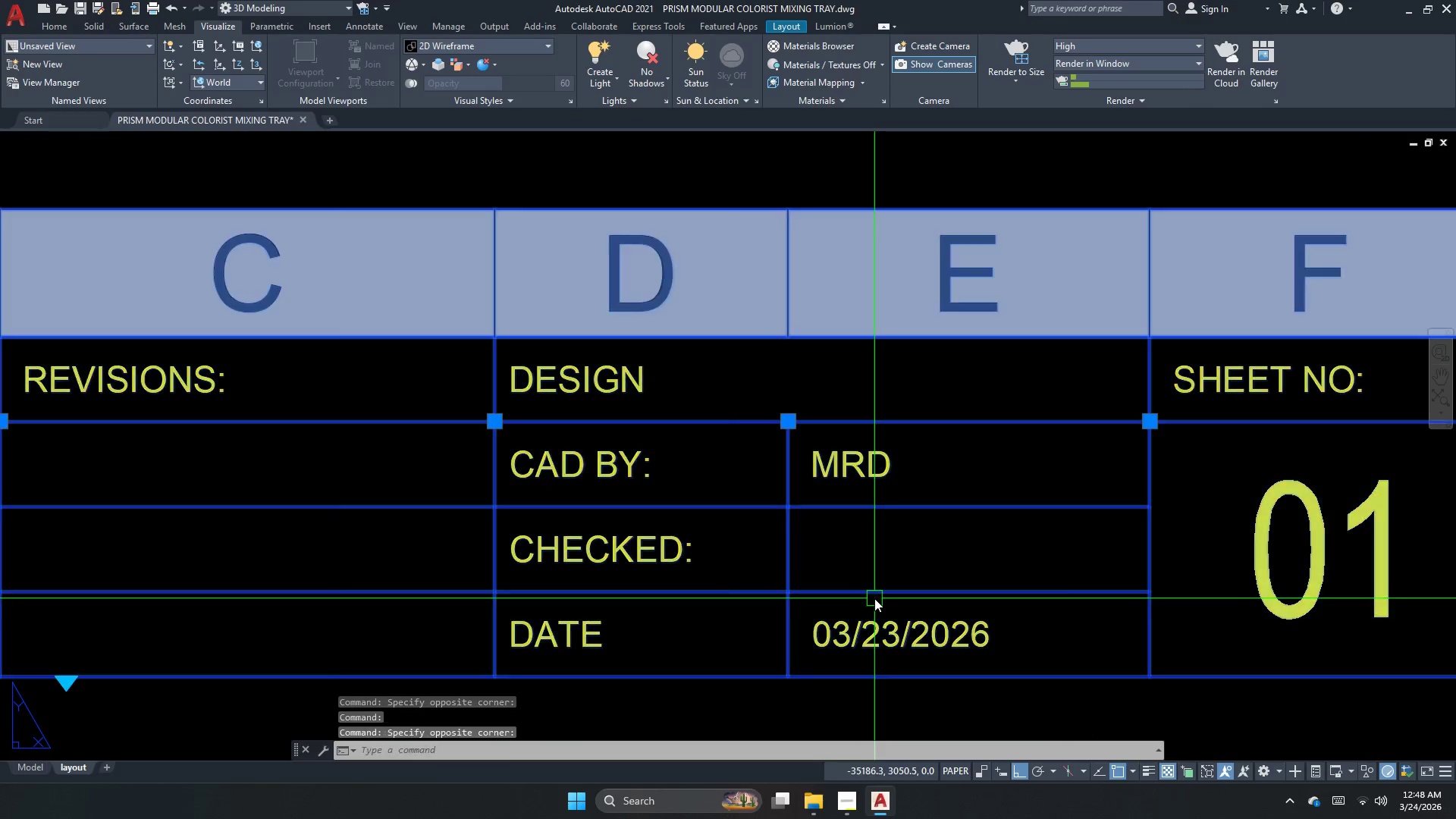 
scroll: coordinate [852, 566], scroll_direction: up, amount: 6.0
 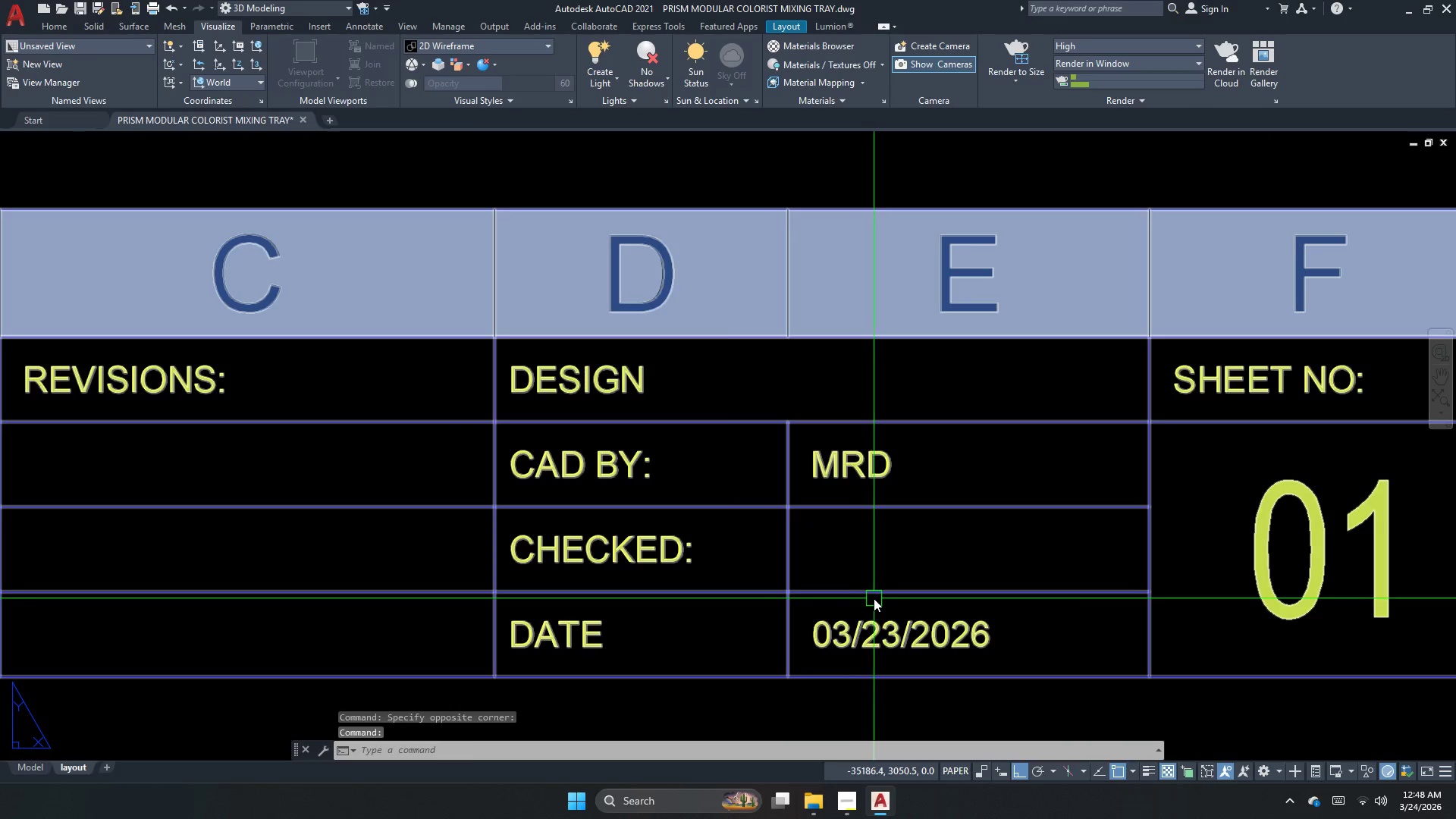 
double_click([874, 598])
 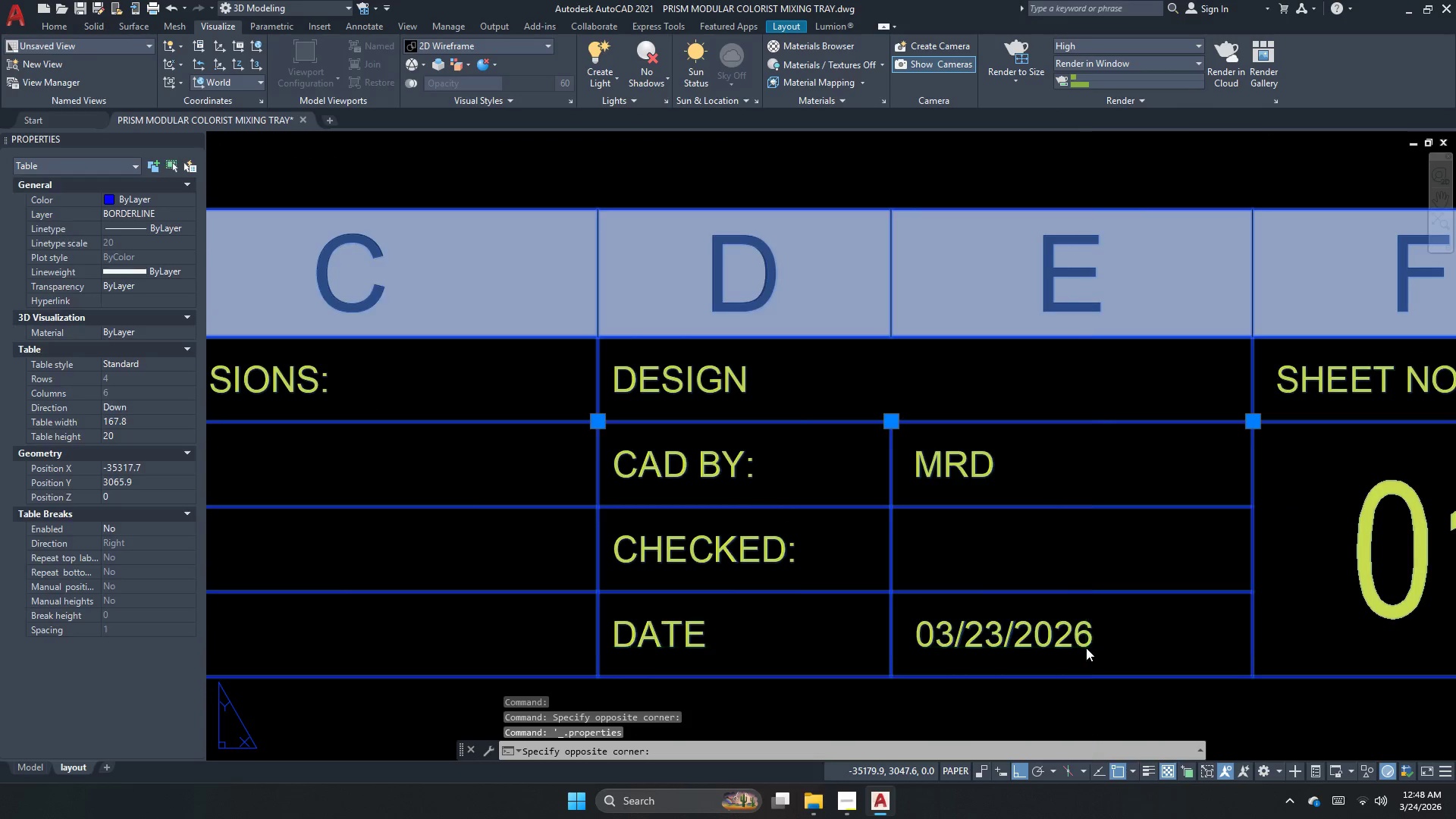 
double_click([1073, 641])
 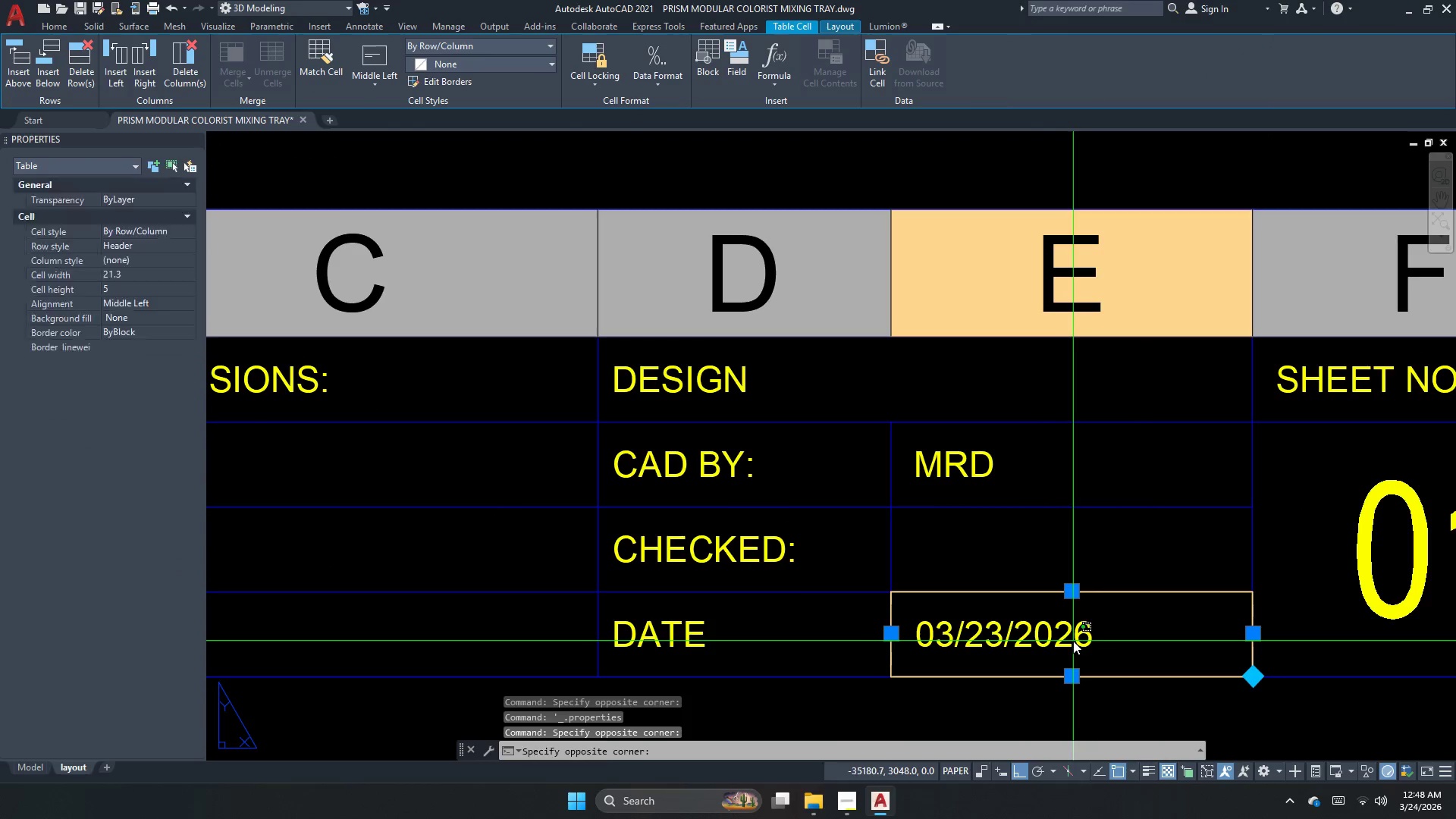 
triple_click([1073, 641])
 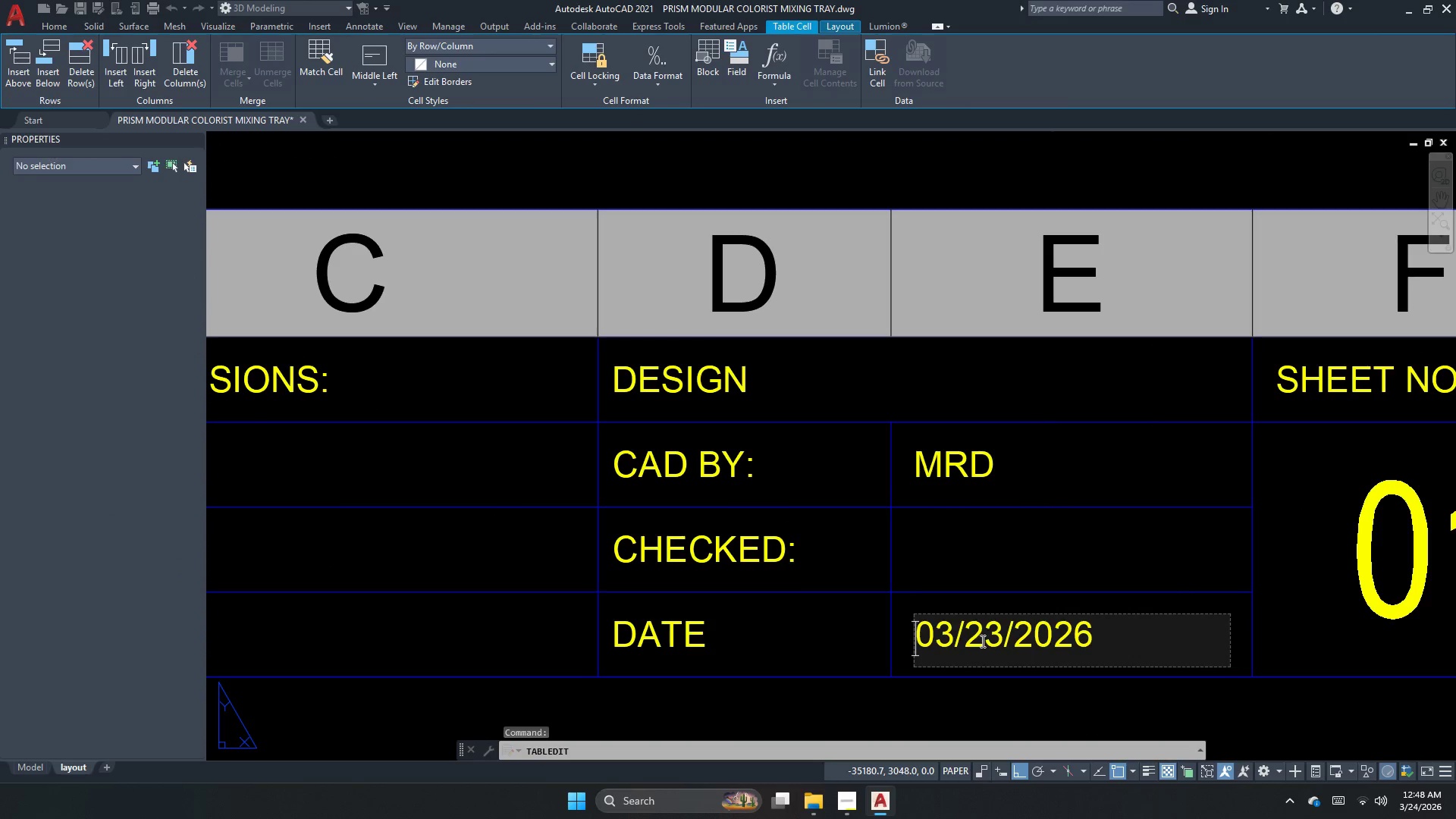 
left_click_drag(start_coordinate=[984, 644], to_coordinate=[1003, 642])
 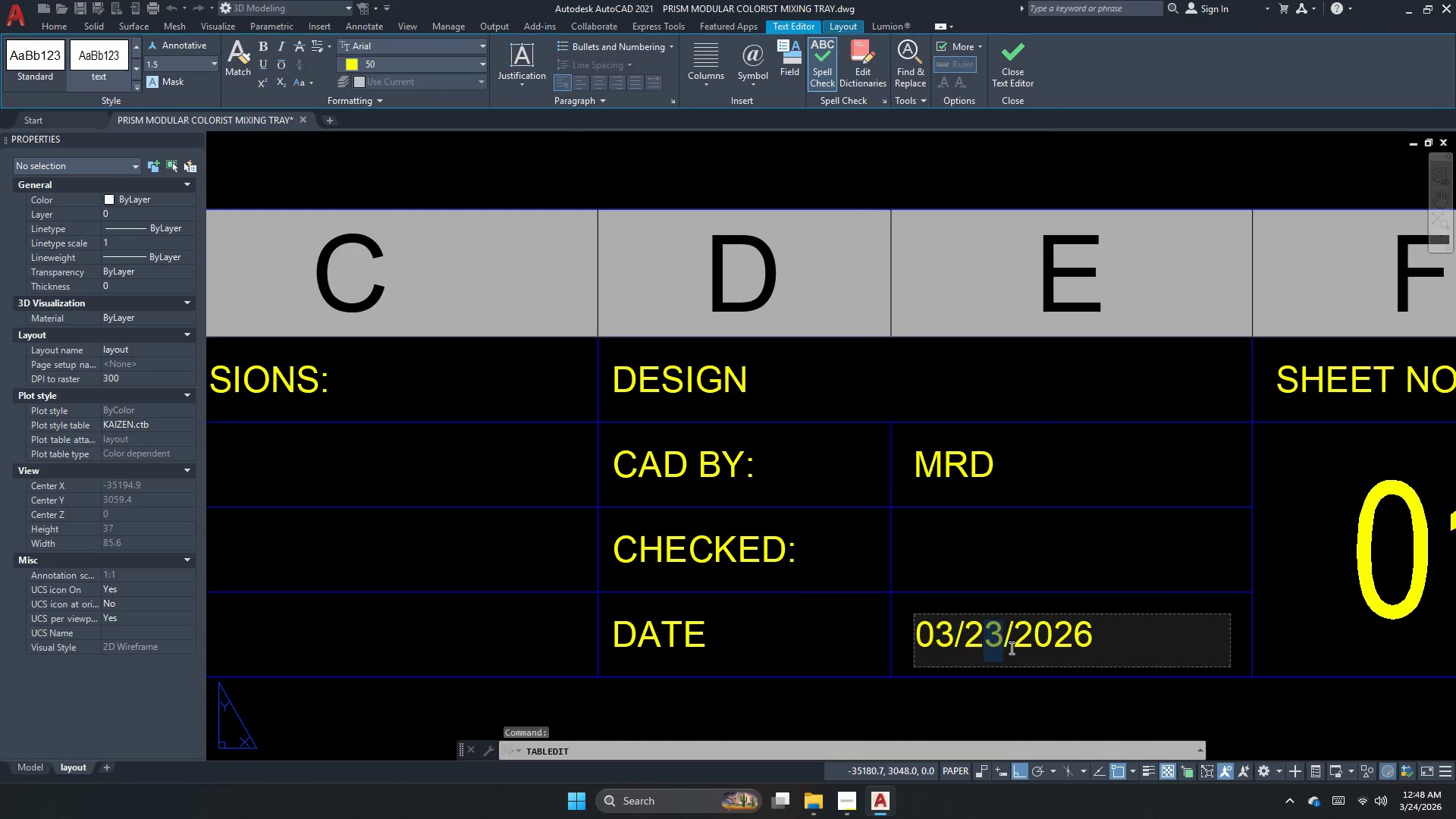 
key(Numpad4)
 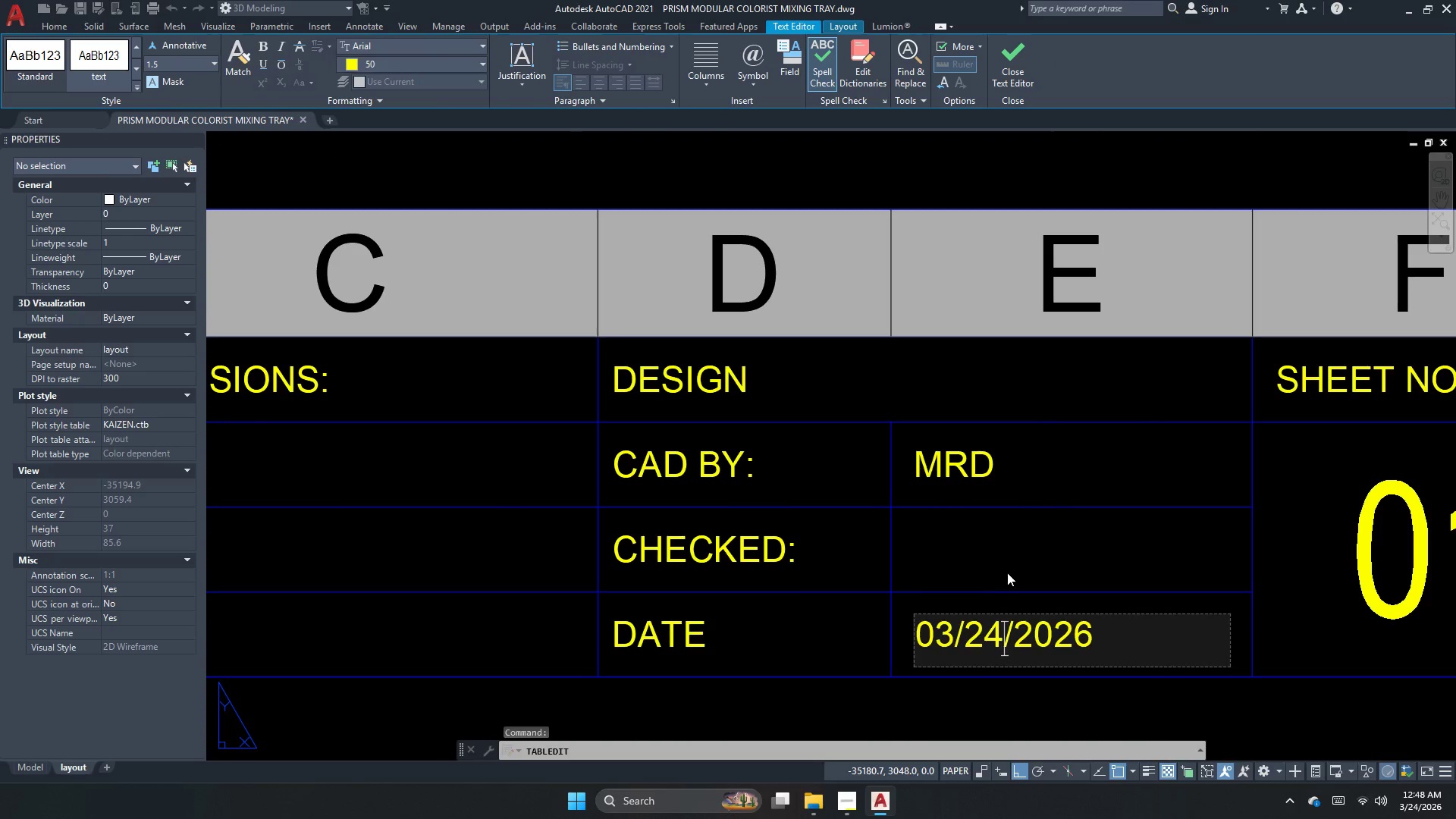 
left_click([1011, 566])